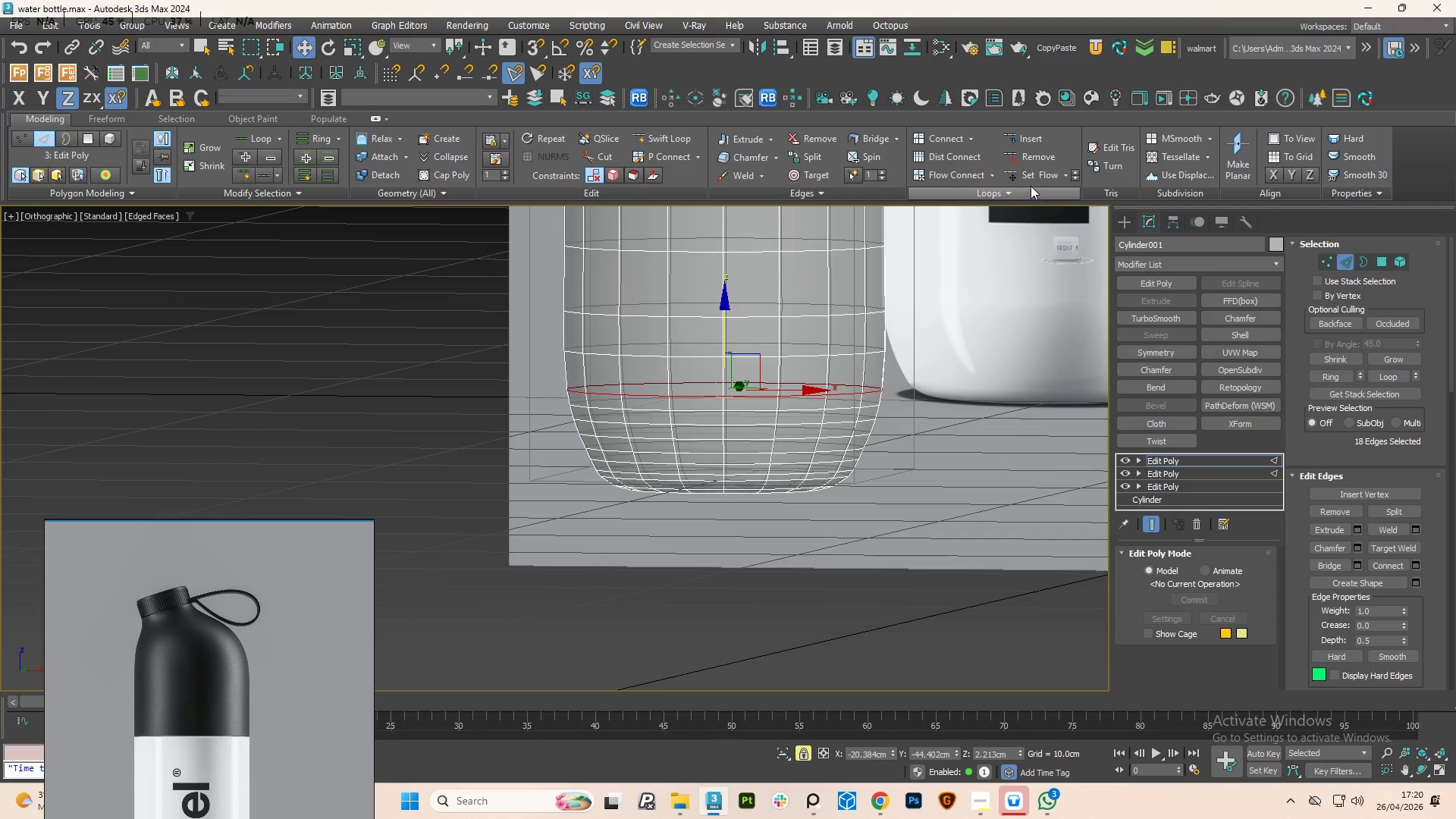 
left_click([1039, 171])
 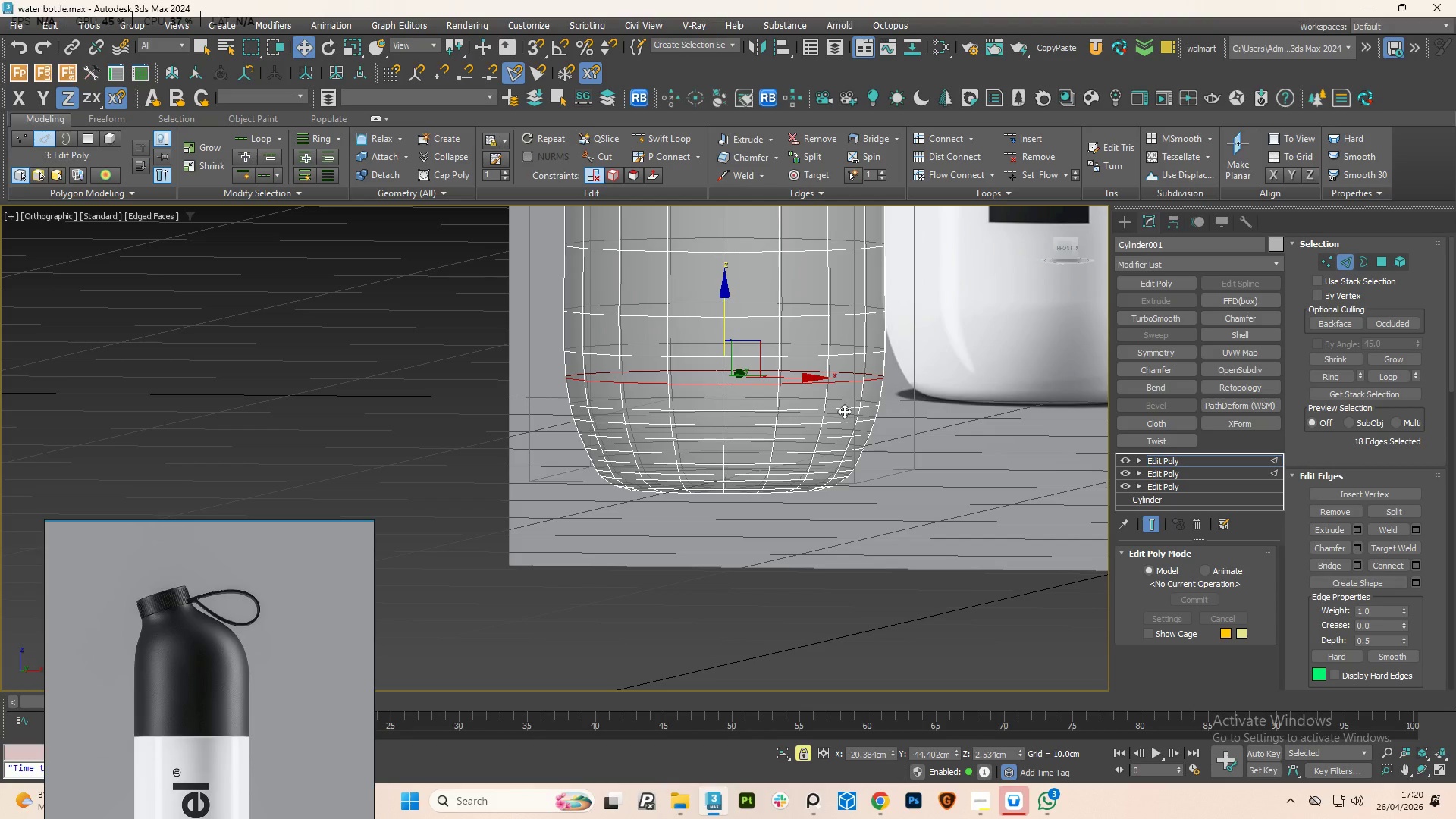 
double_click([840, 409])
 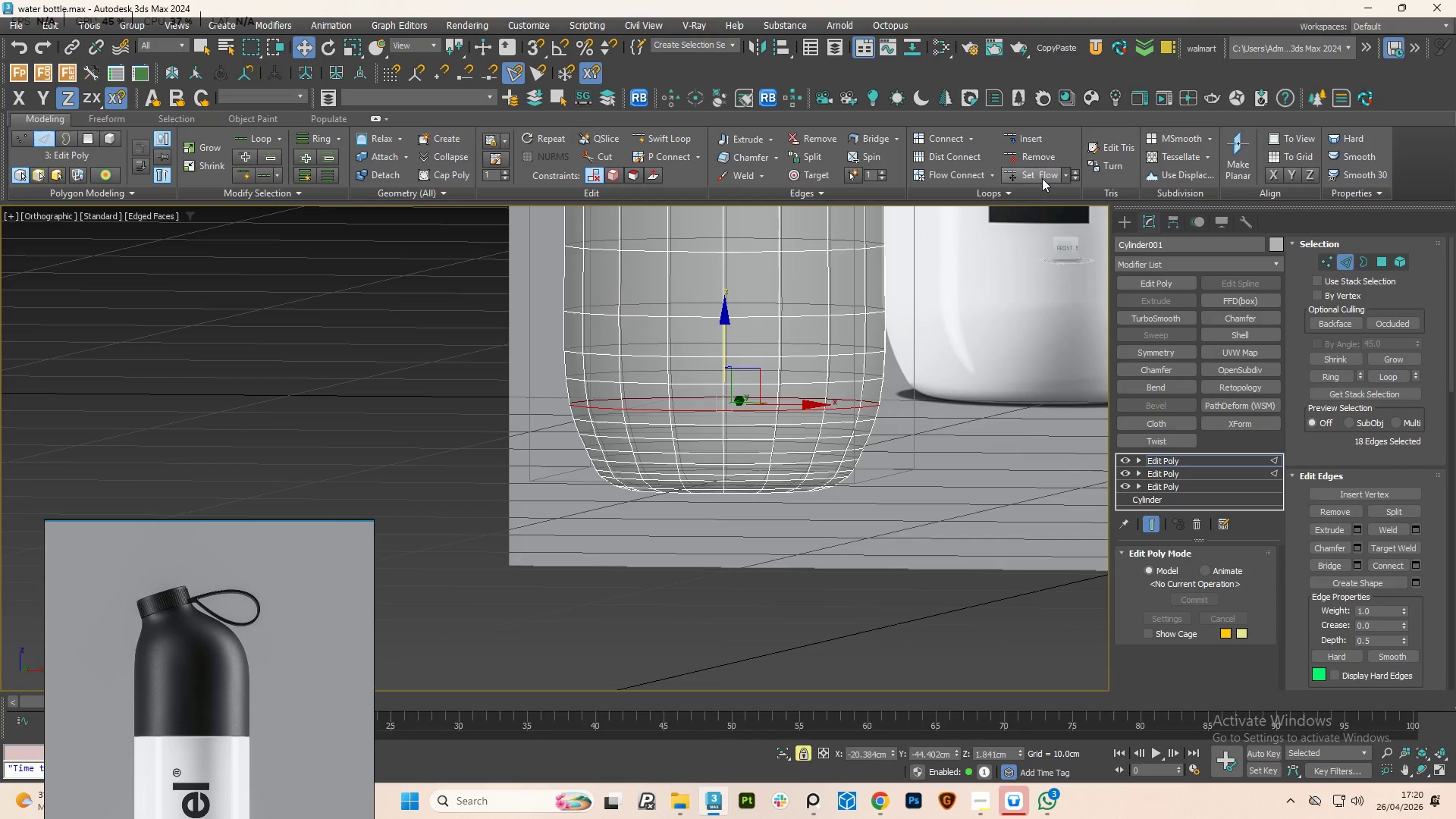 
left_click([1048, 170])
 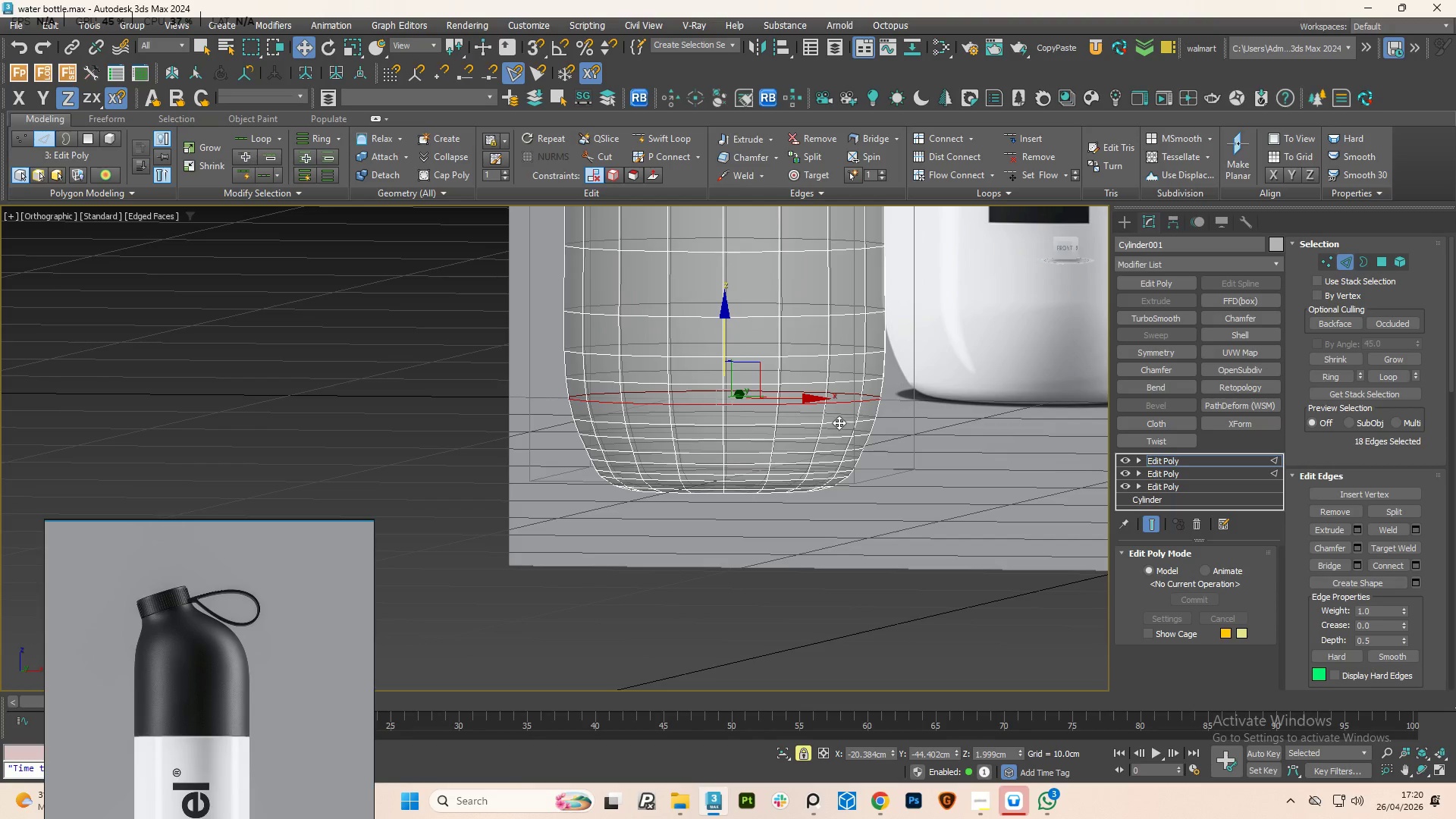 
double_click([839, 422])
 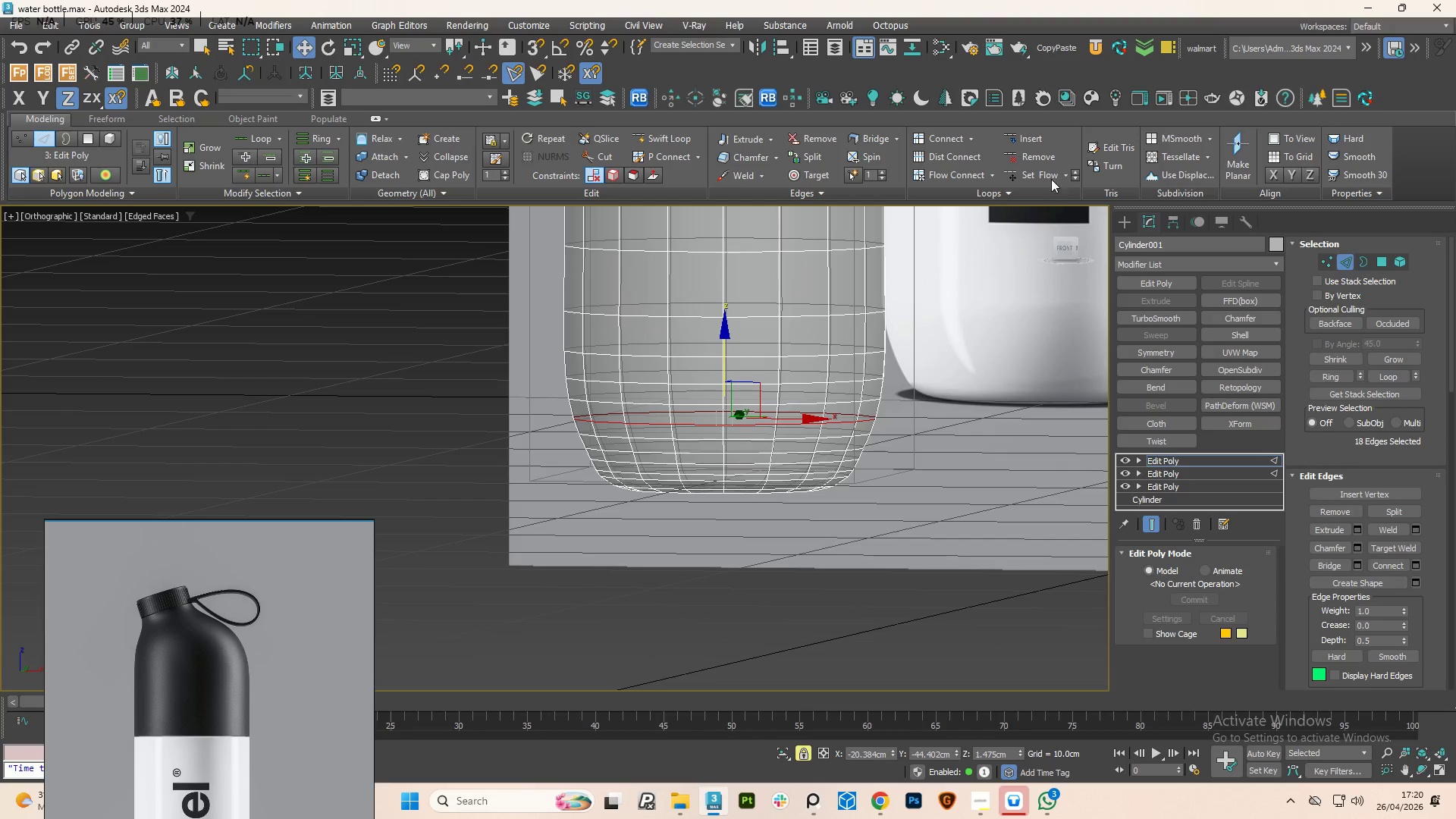 
left_click([1050, 167])
 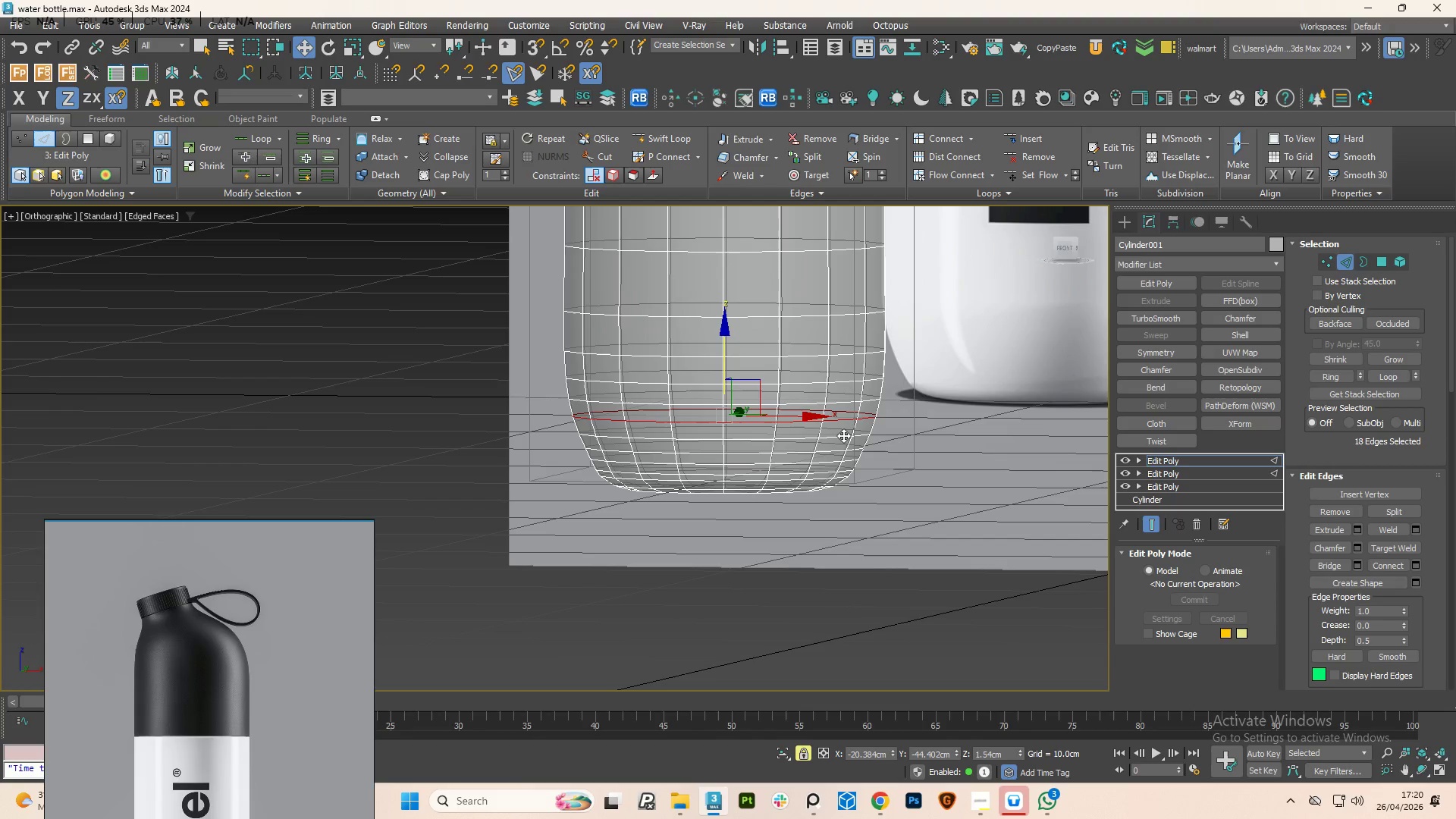 
double_click([844, 435])
 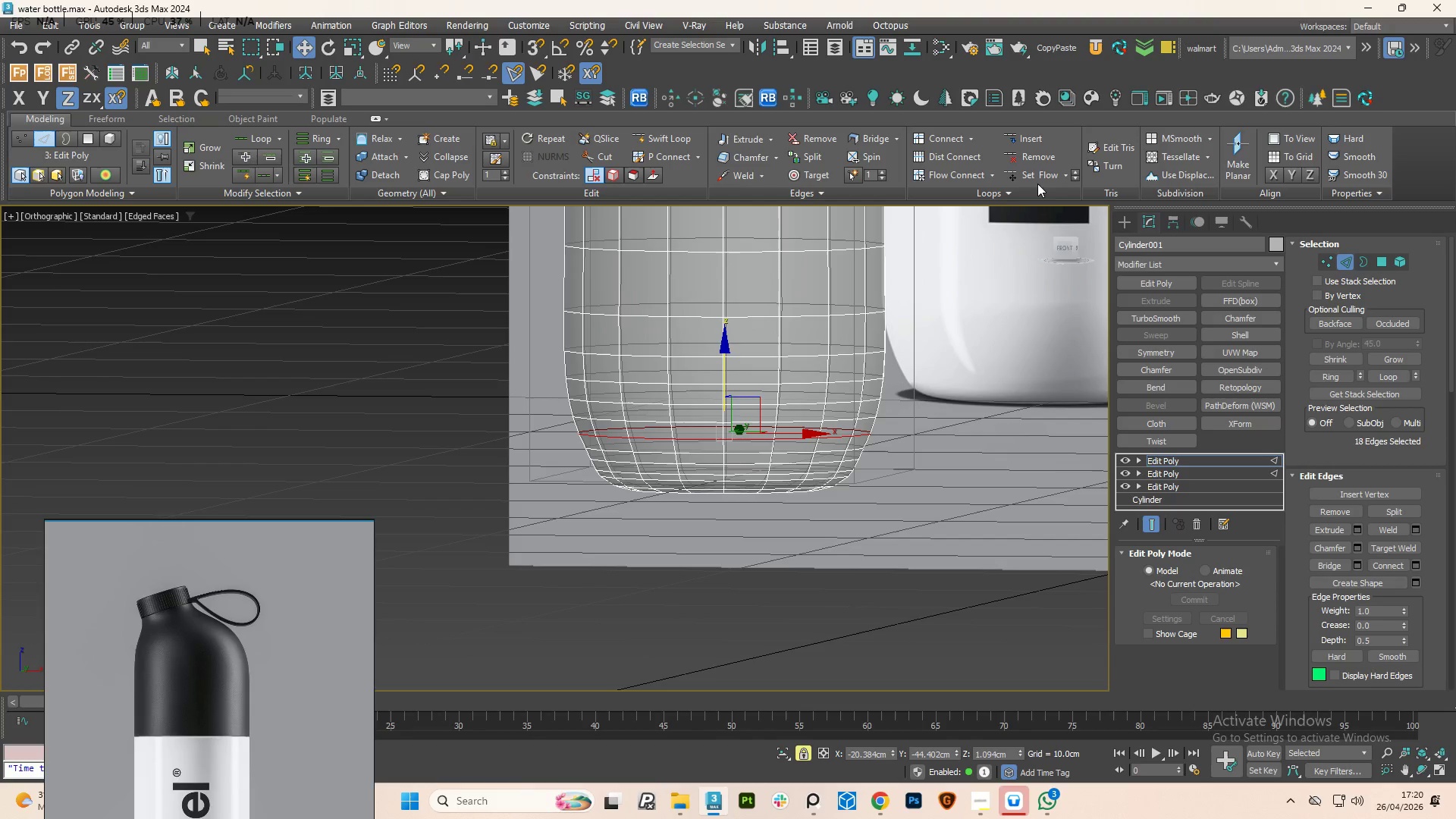 
left_click([1041, 174])
 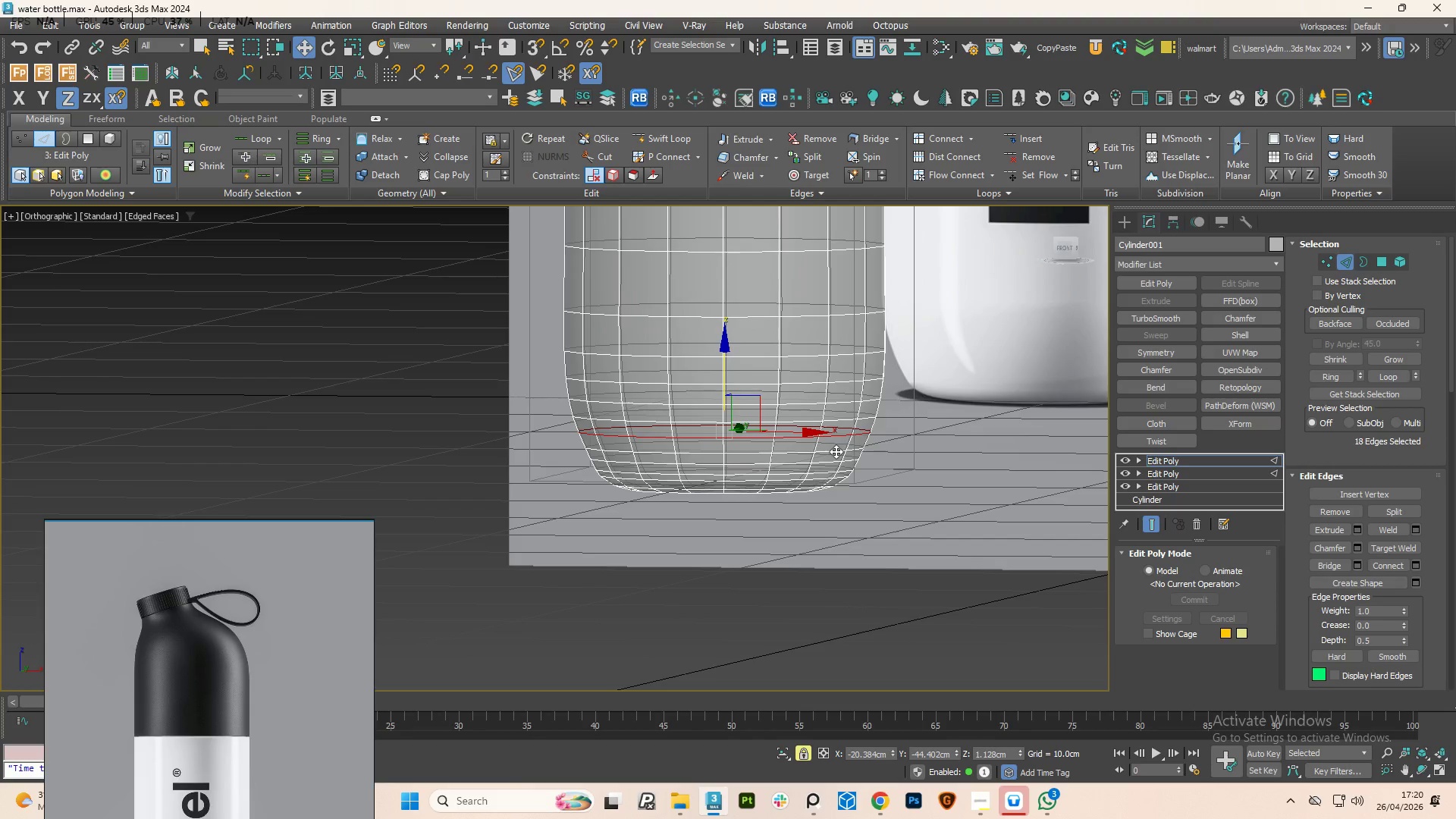 
double_click([836, 451])
 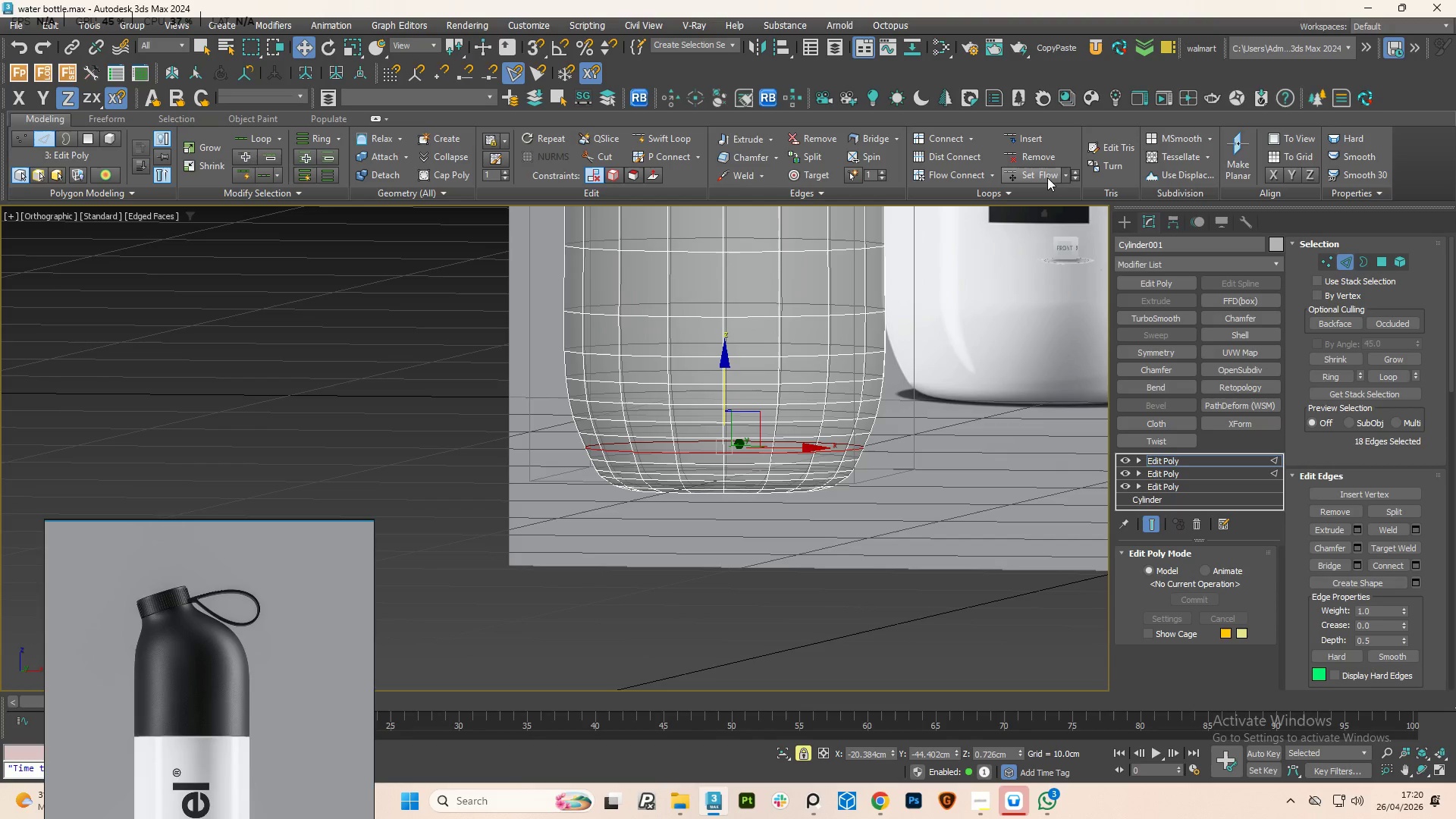 
left_click([1051, 170])
 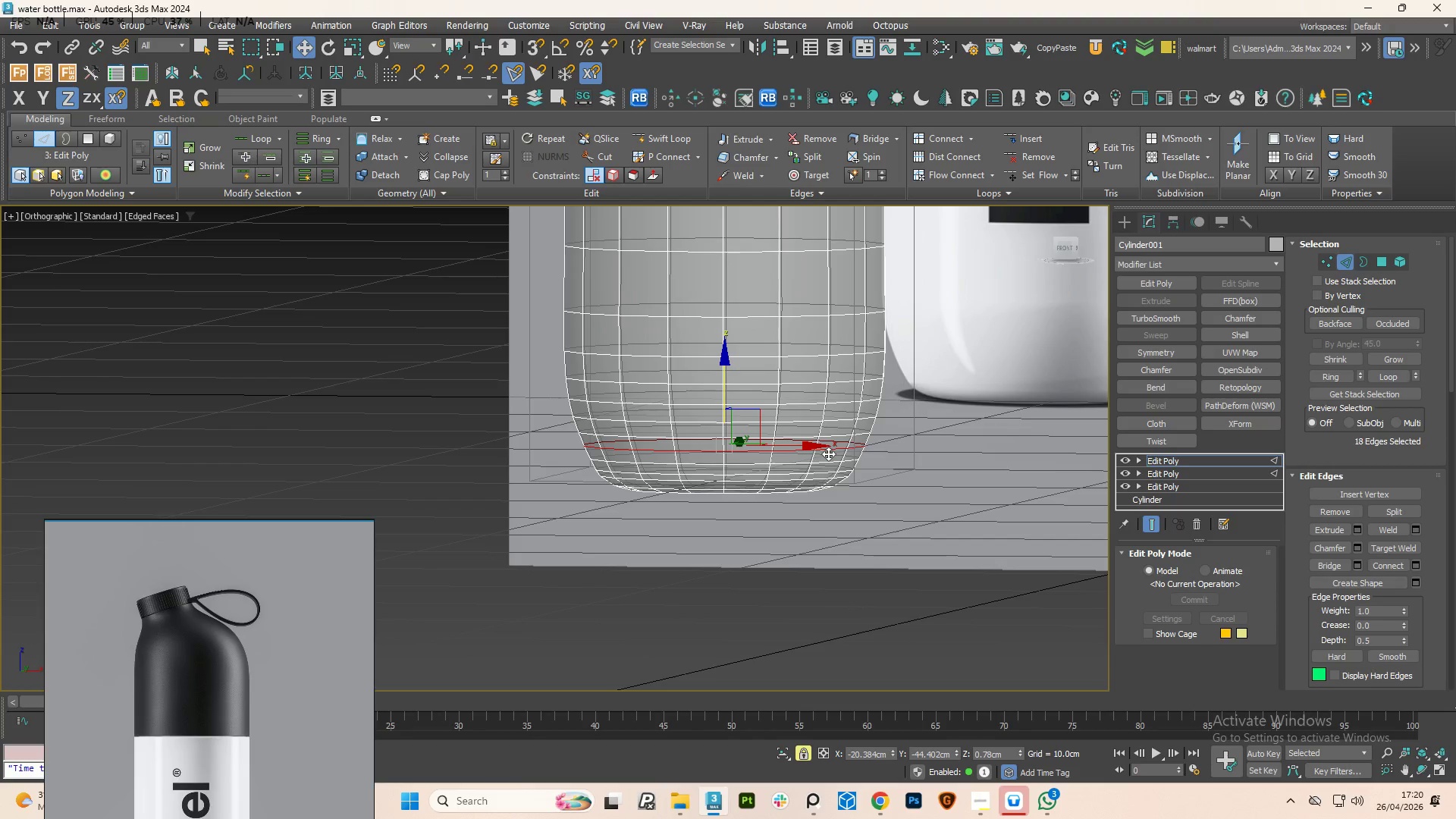 
double_click([829, 459])
 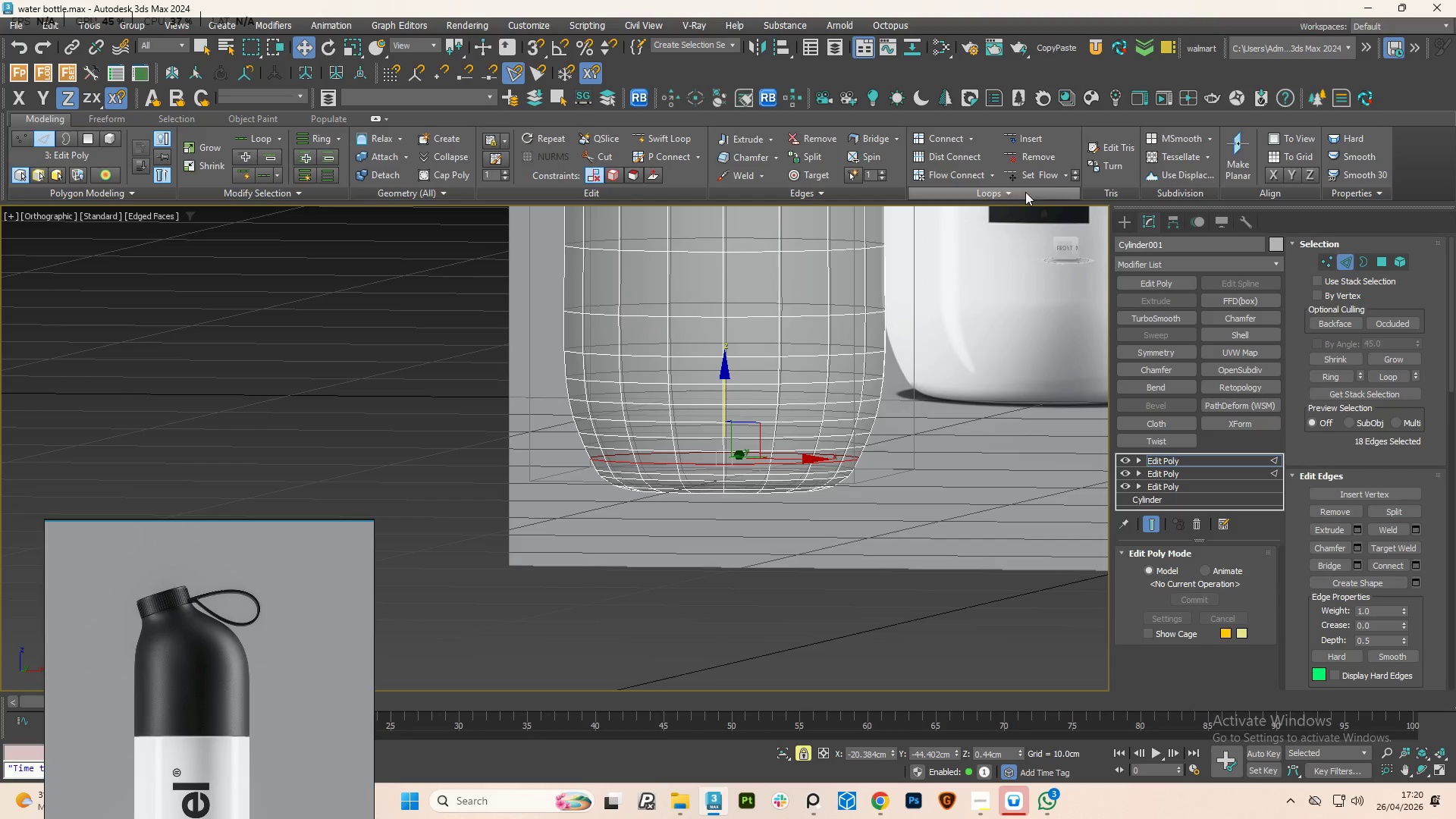 
left_click([1034, 177])
 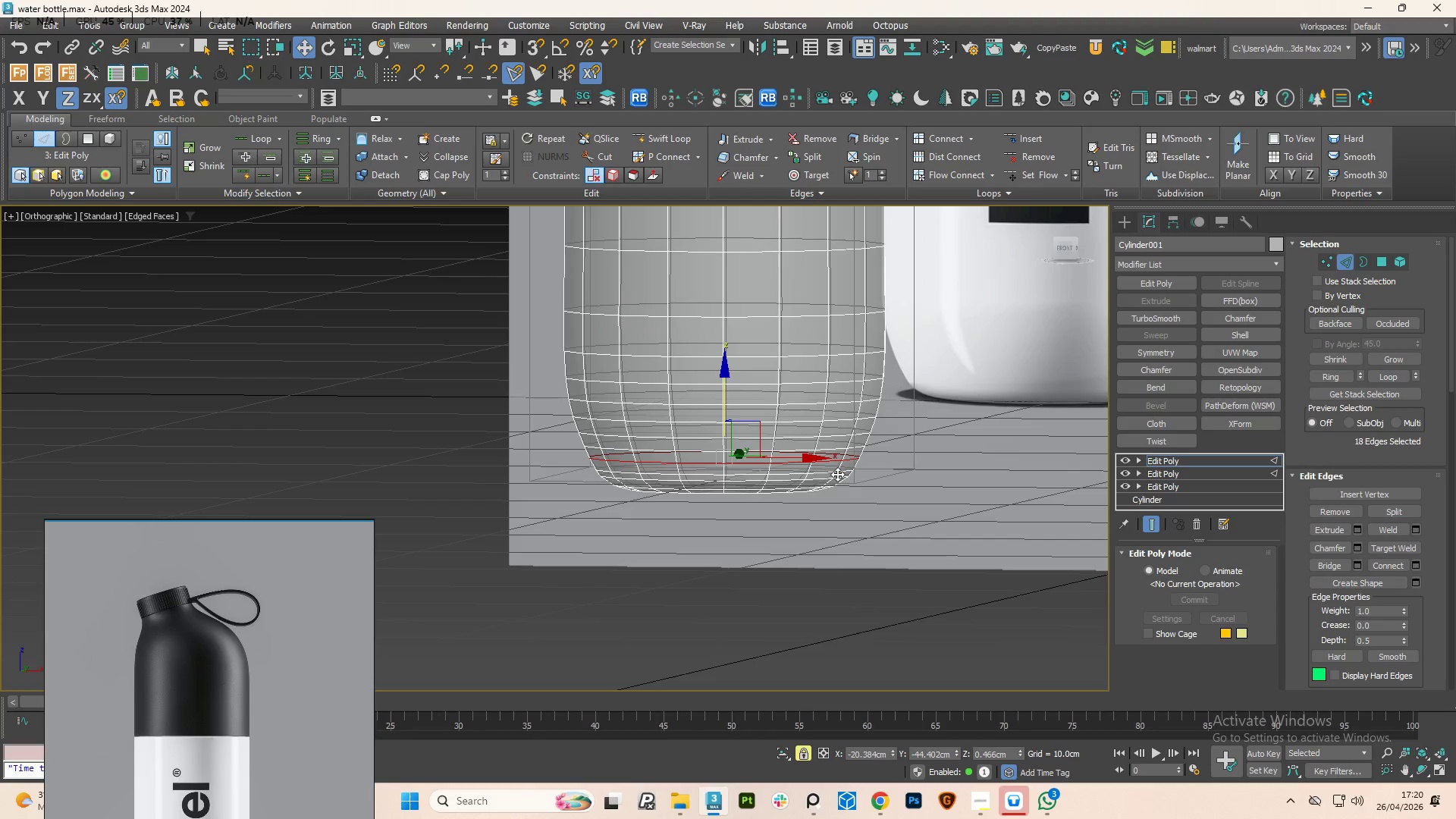 
scroll: coordinate [836, 478], scroll_direction: up, amount: 3.0
 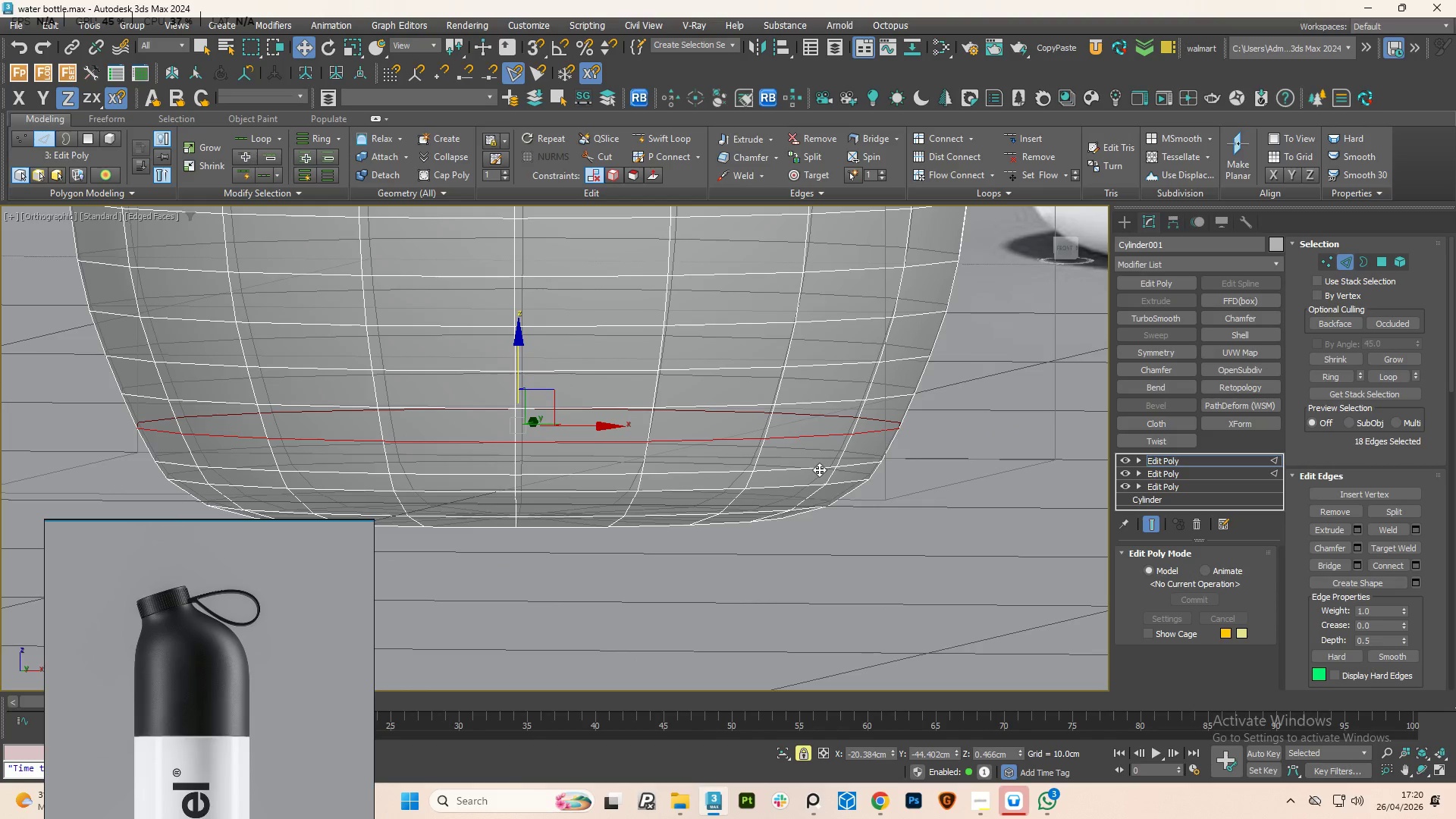 
double_click([819, 469])
 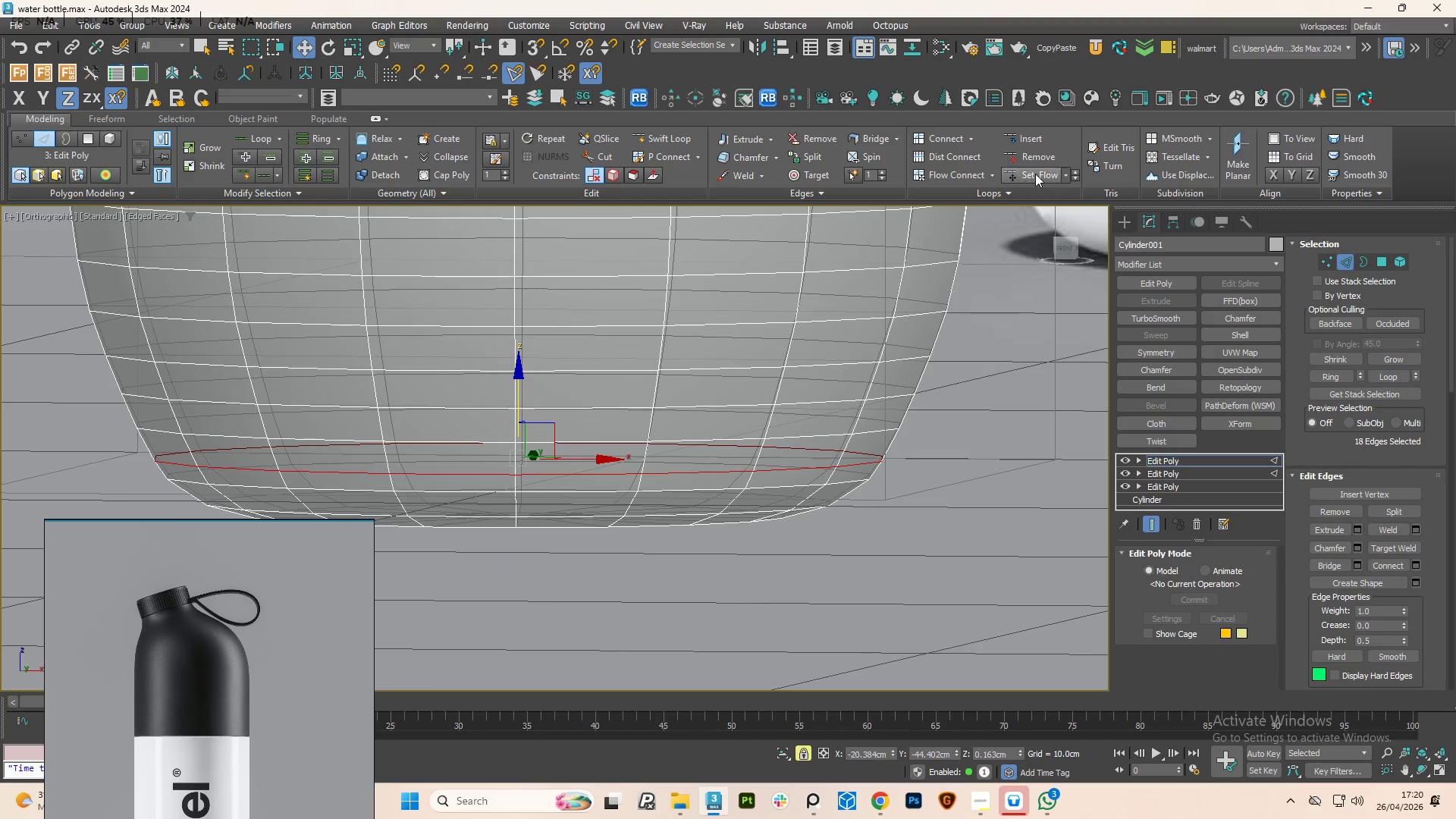 
left_click([1039, 170])
 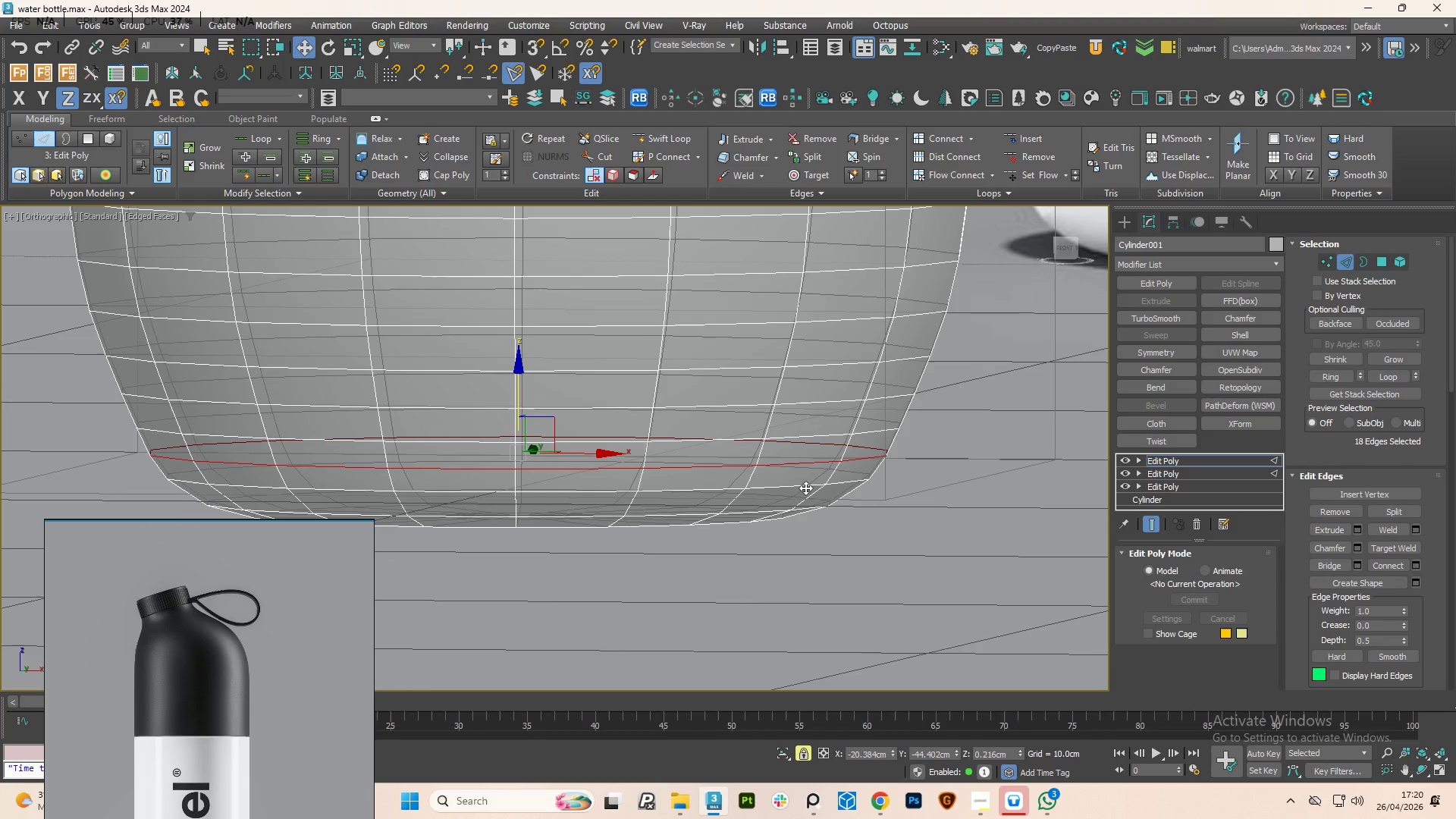 
double_click([805, 488])
 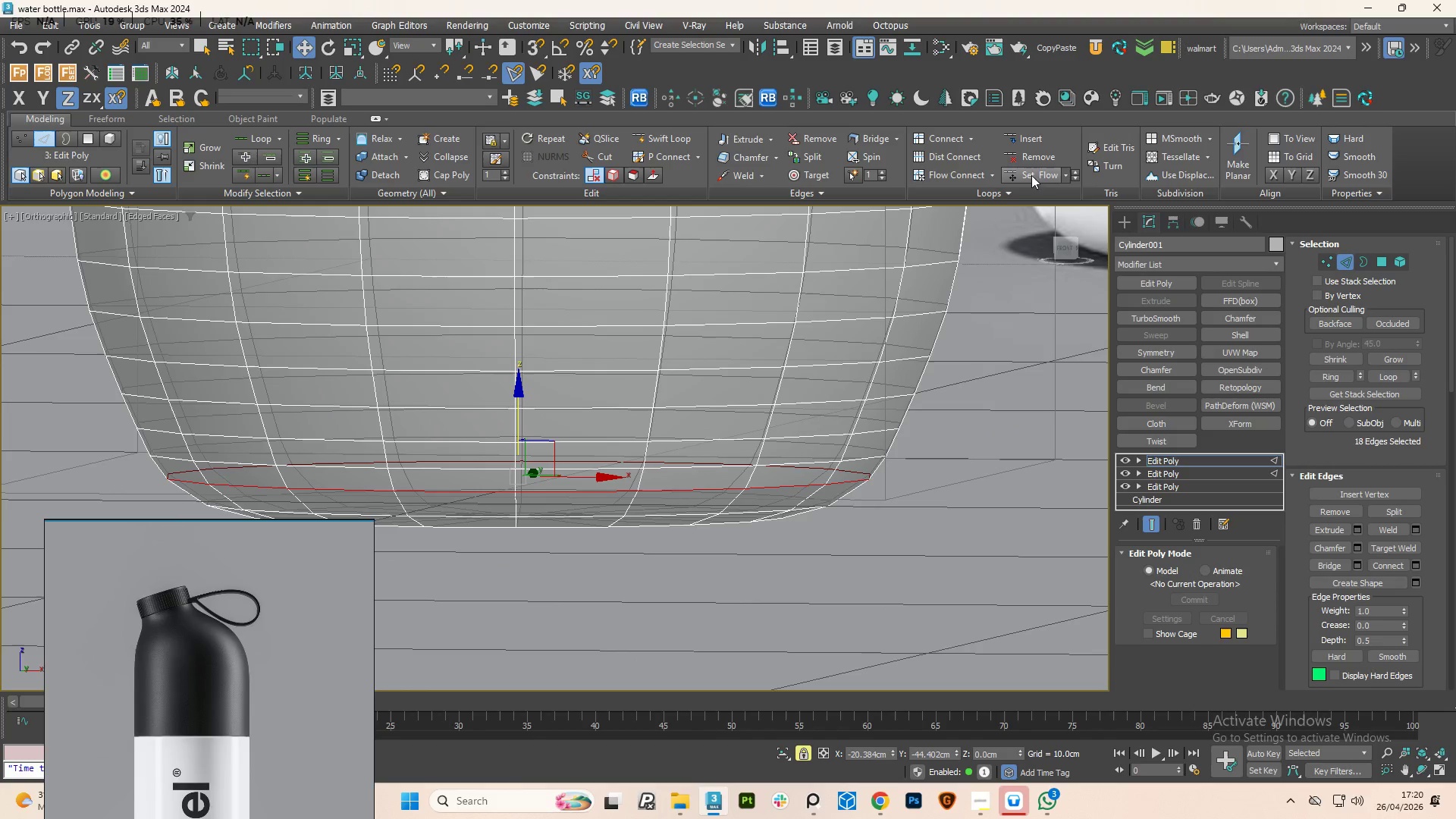 
left_click([1035, 172])
 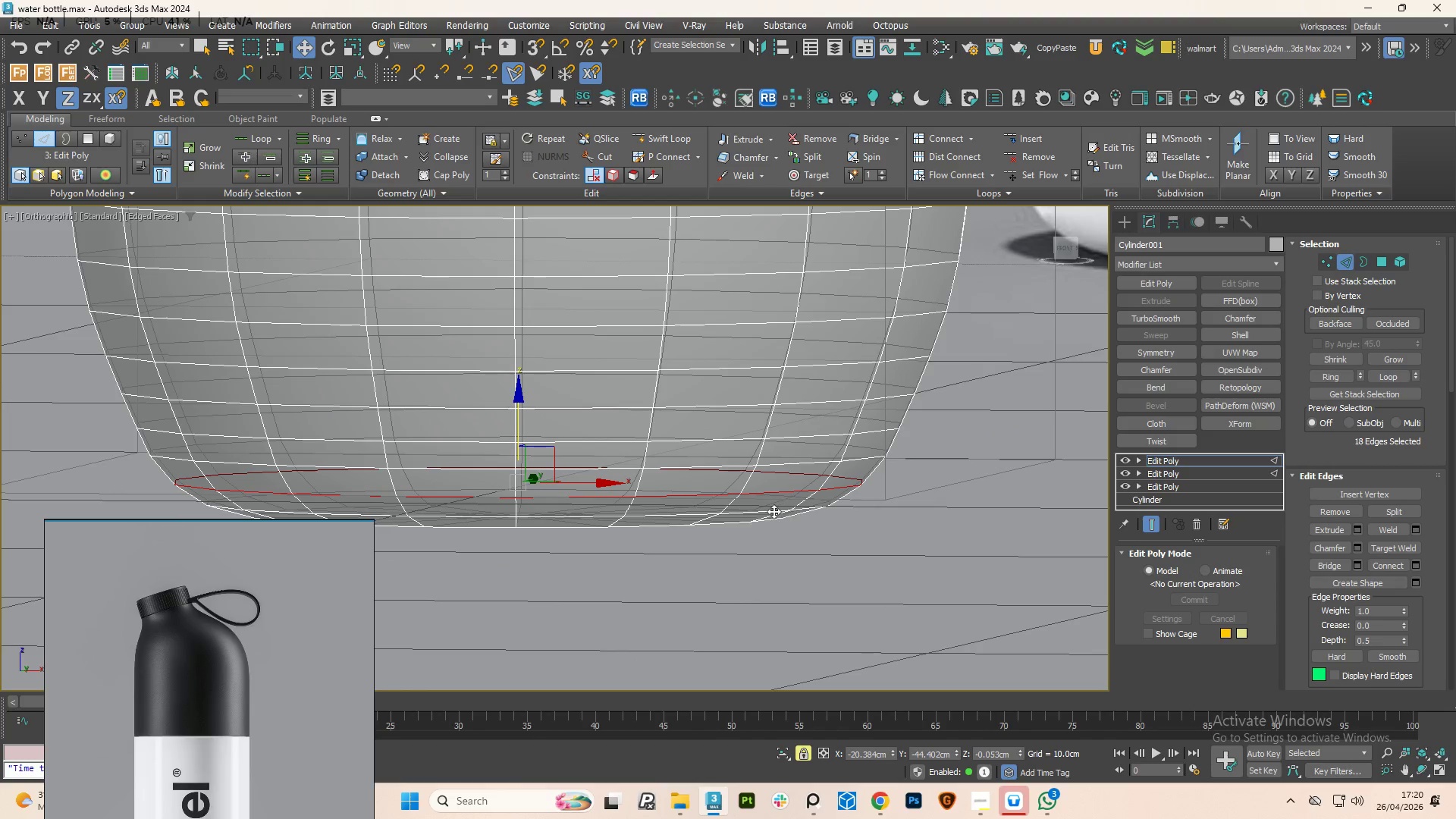 
double_click([774, 511])
 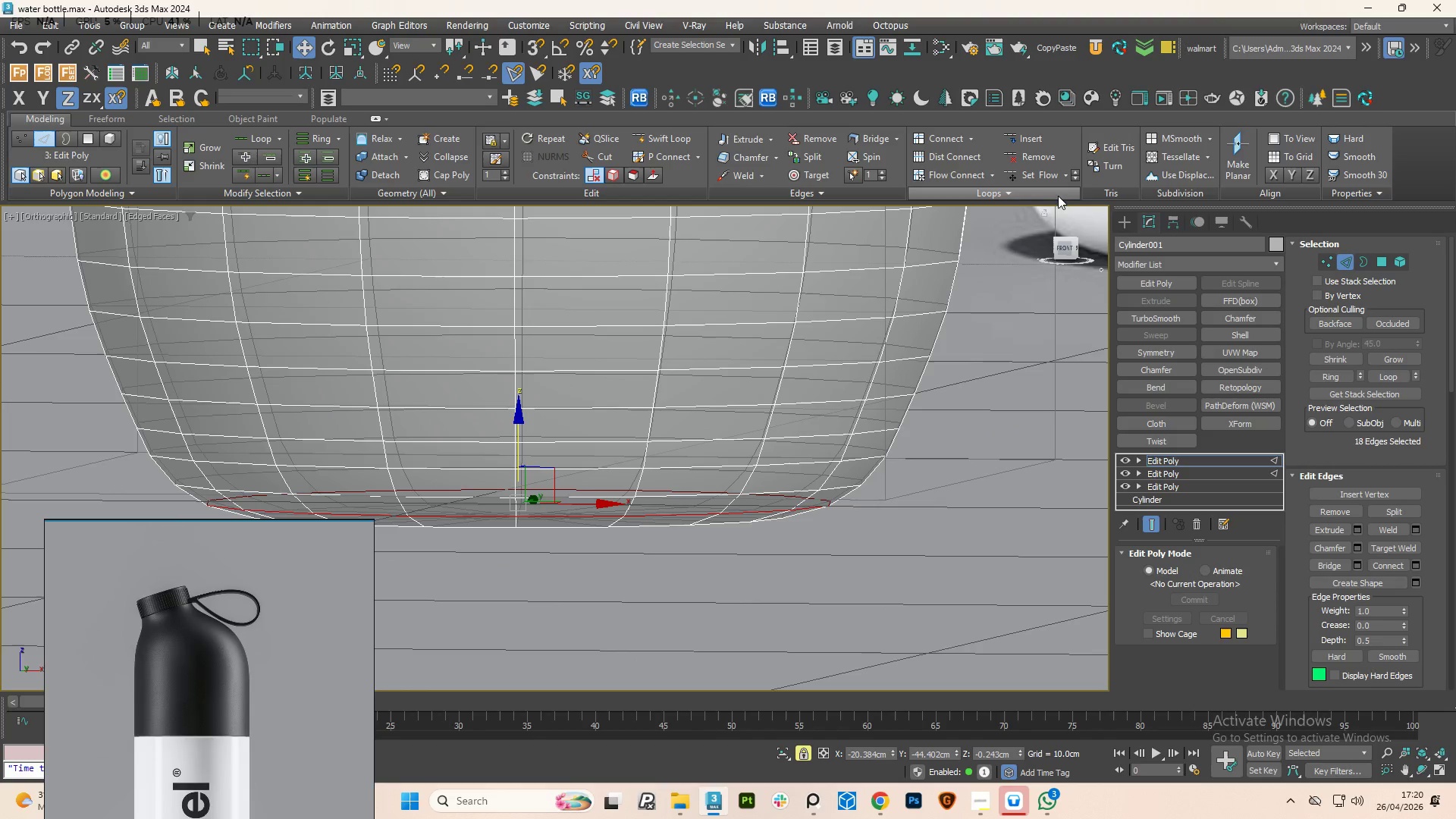 
left_click([1048, 174])
 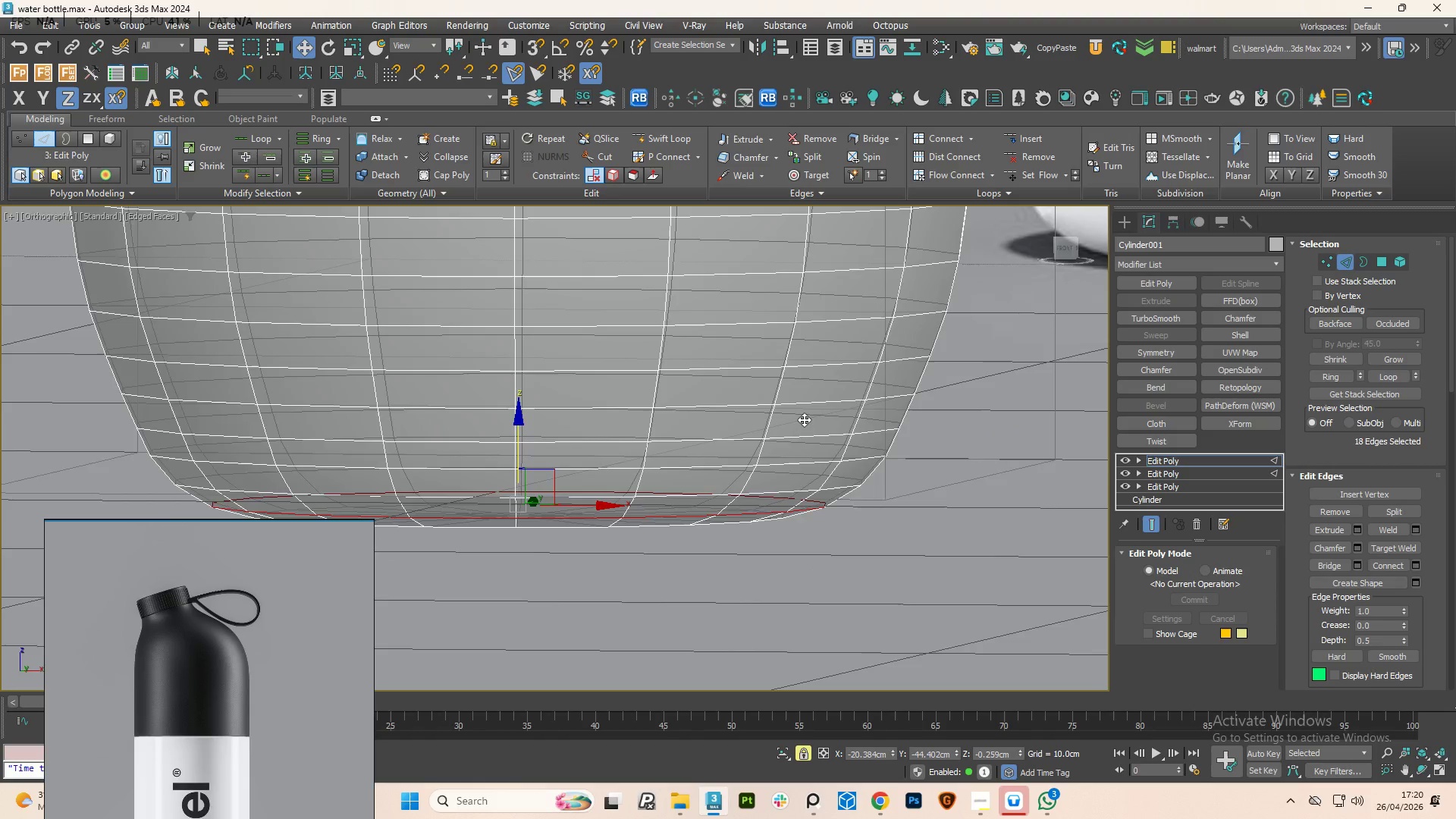 
scroll: coordinate [800, 480], scroll_direction: down, amount: 5.0
 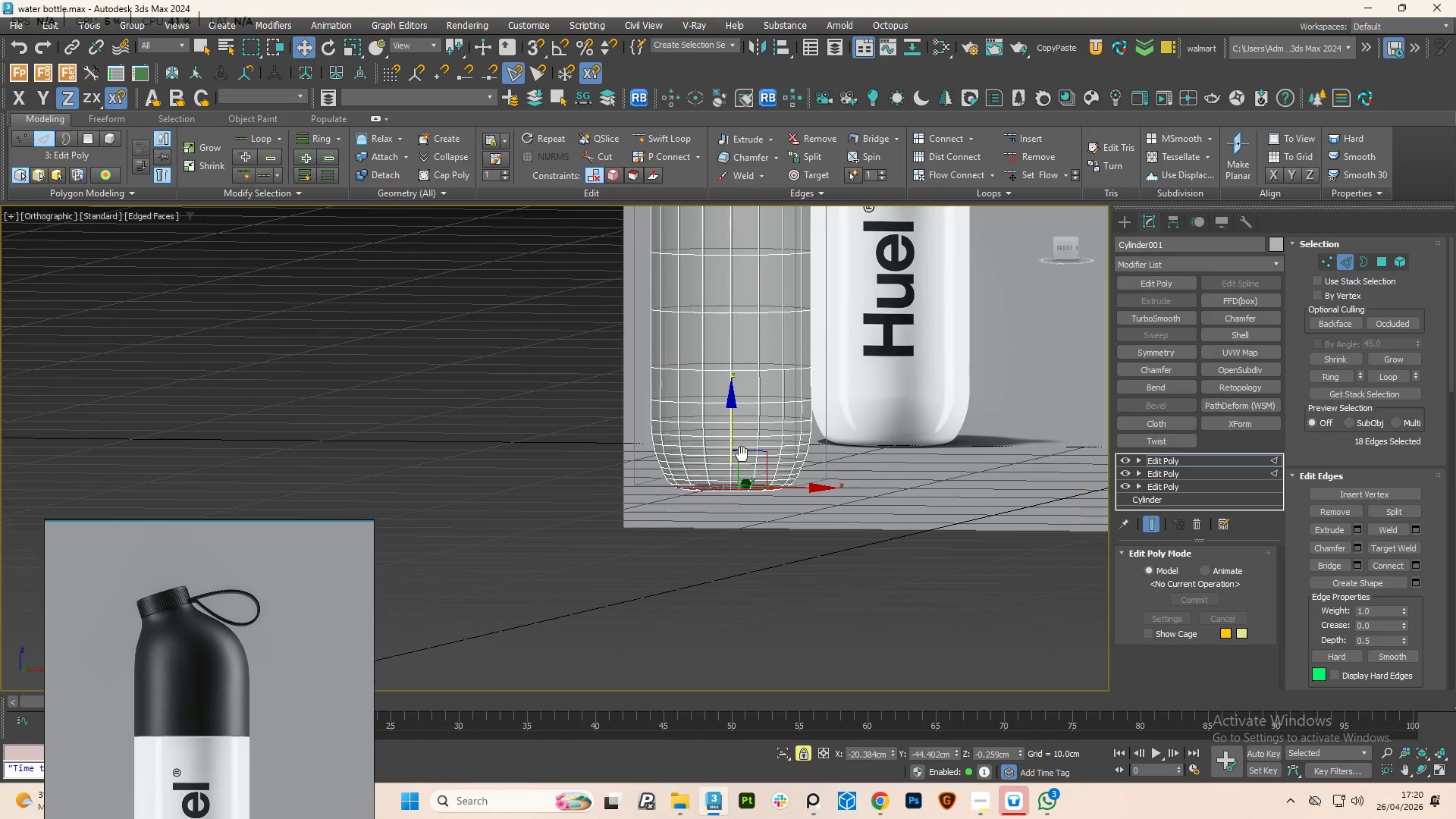 
hold_key(key=AltLeft, duration=0.88)
 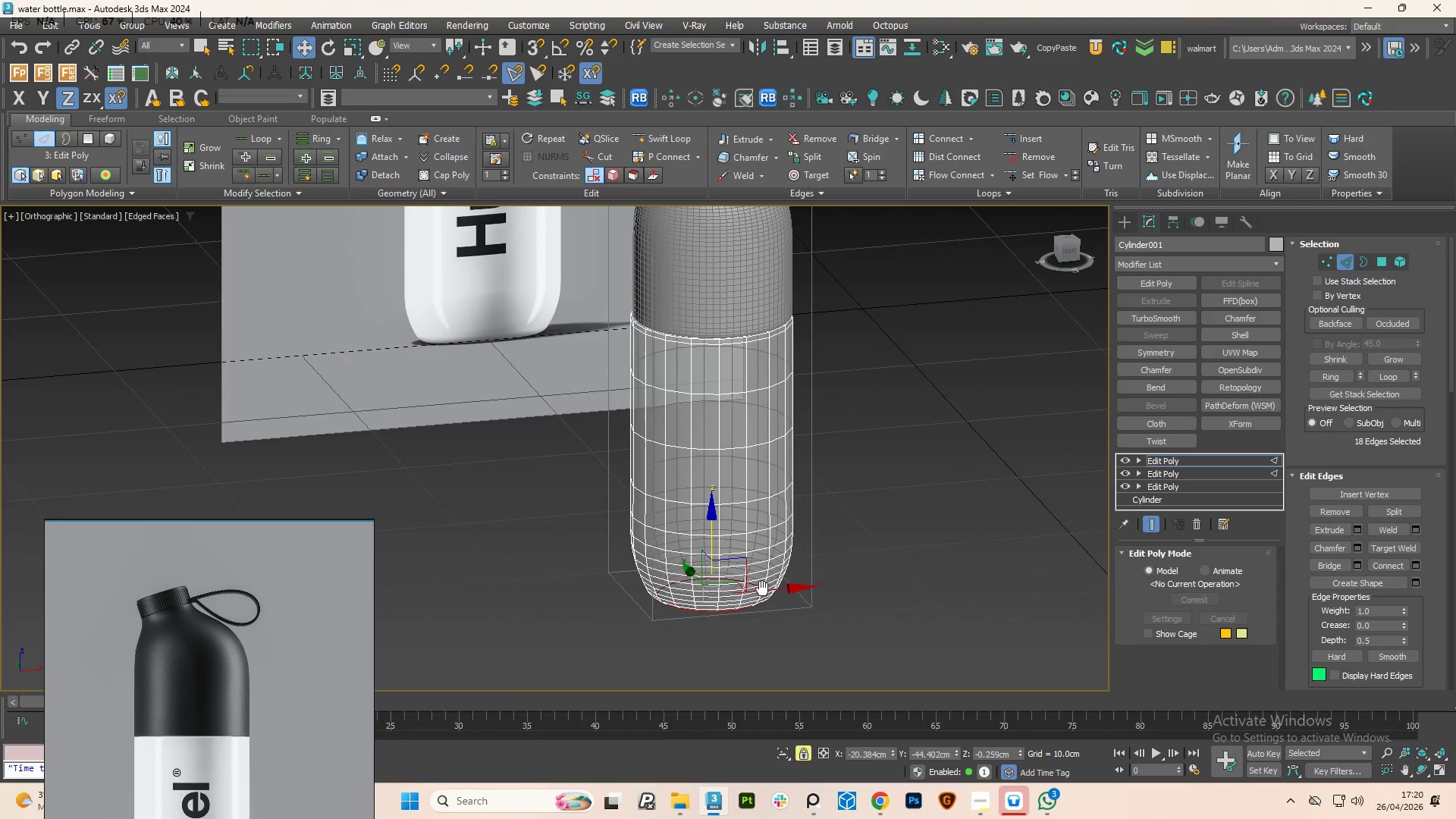 
hold_key(key=AltLeft, duration=0.62)
 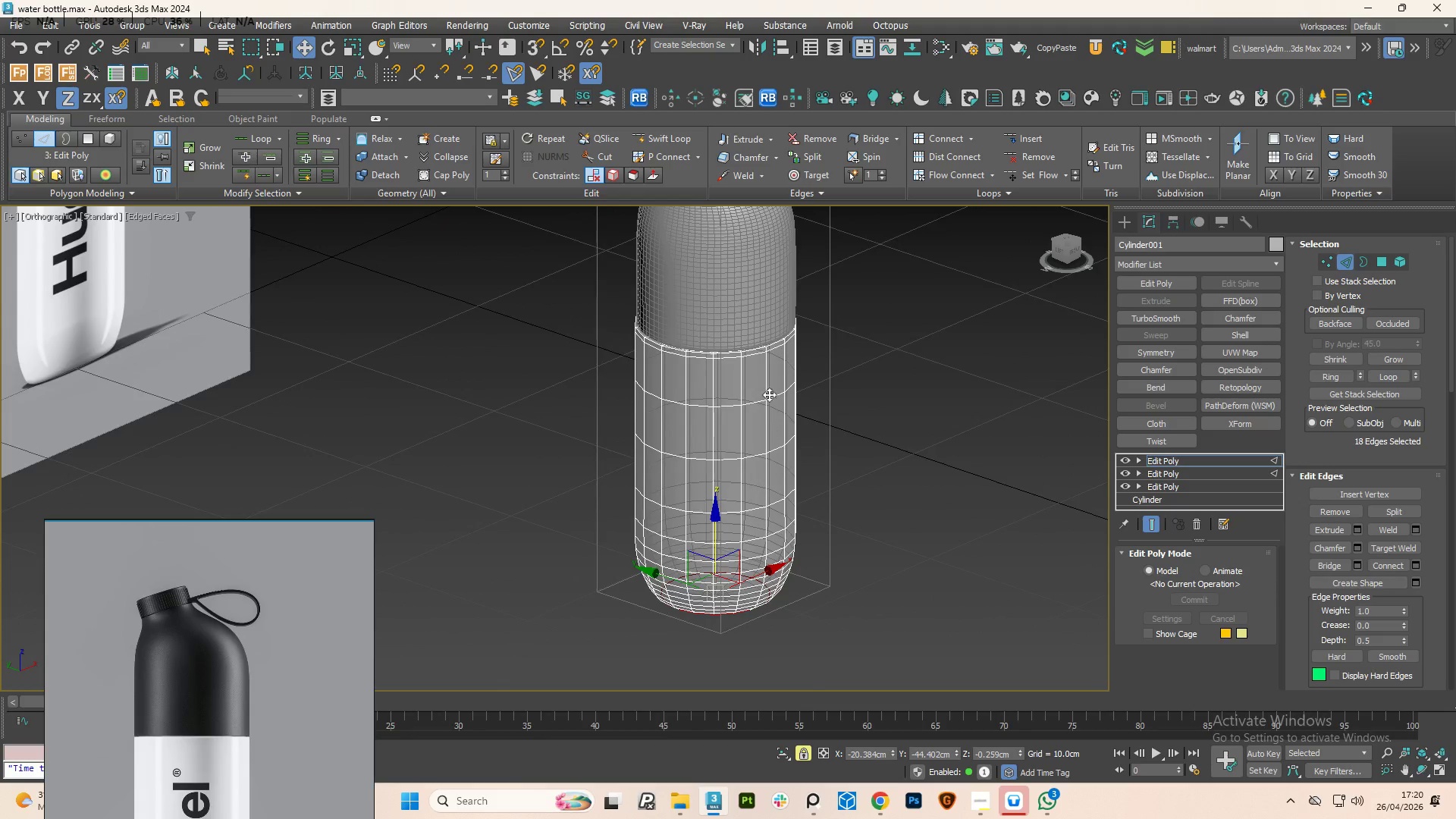 
scroll: coordinate [769, 370], scroll_direction: up, amount: 4.0
 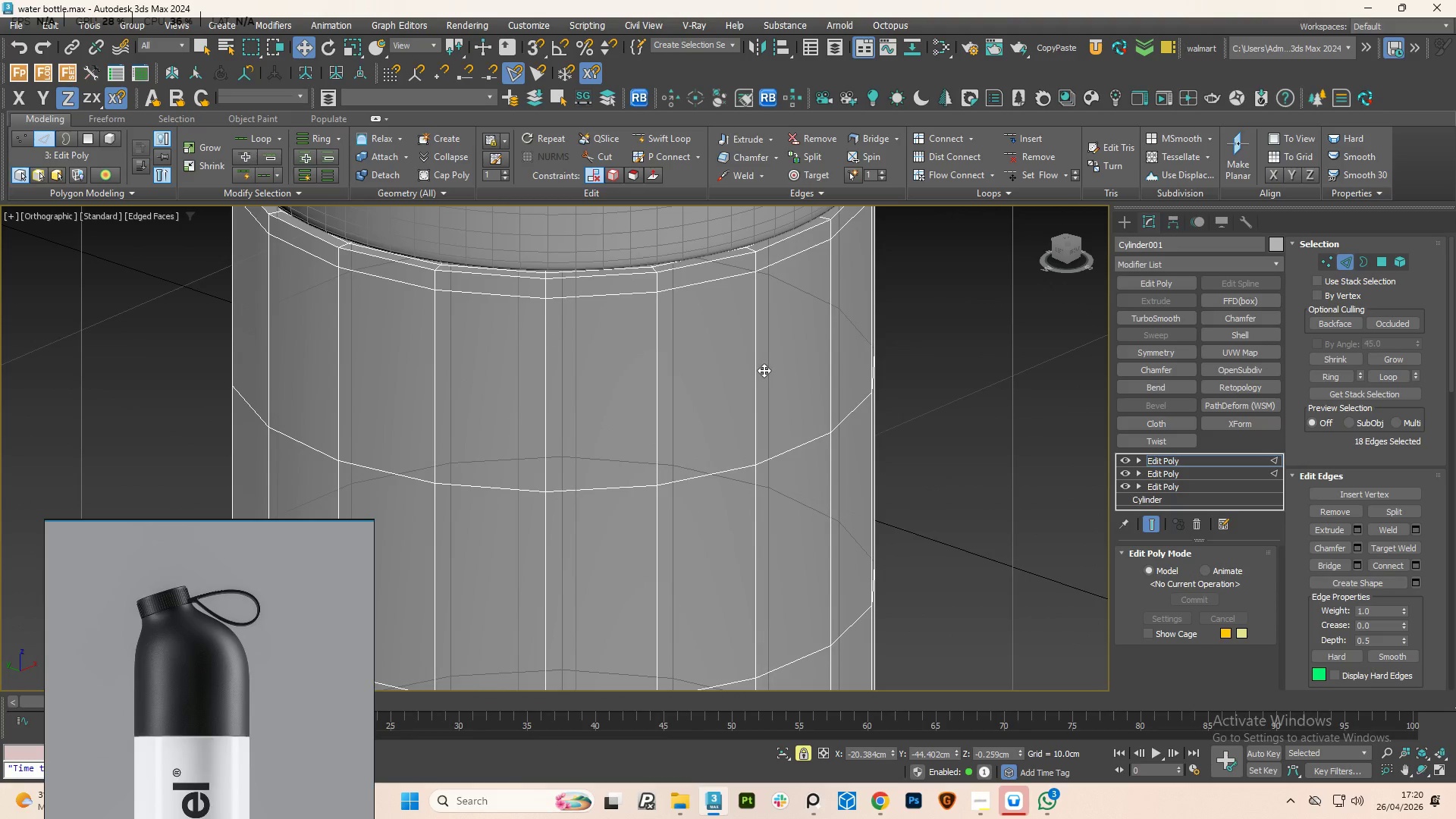 
hold_key(key=AltLeft, duration=3.02)
 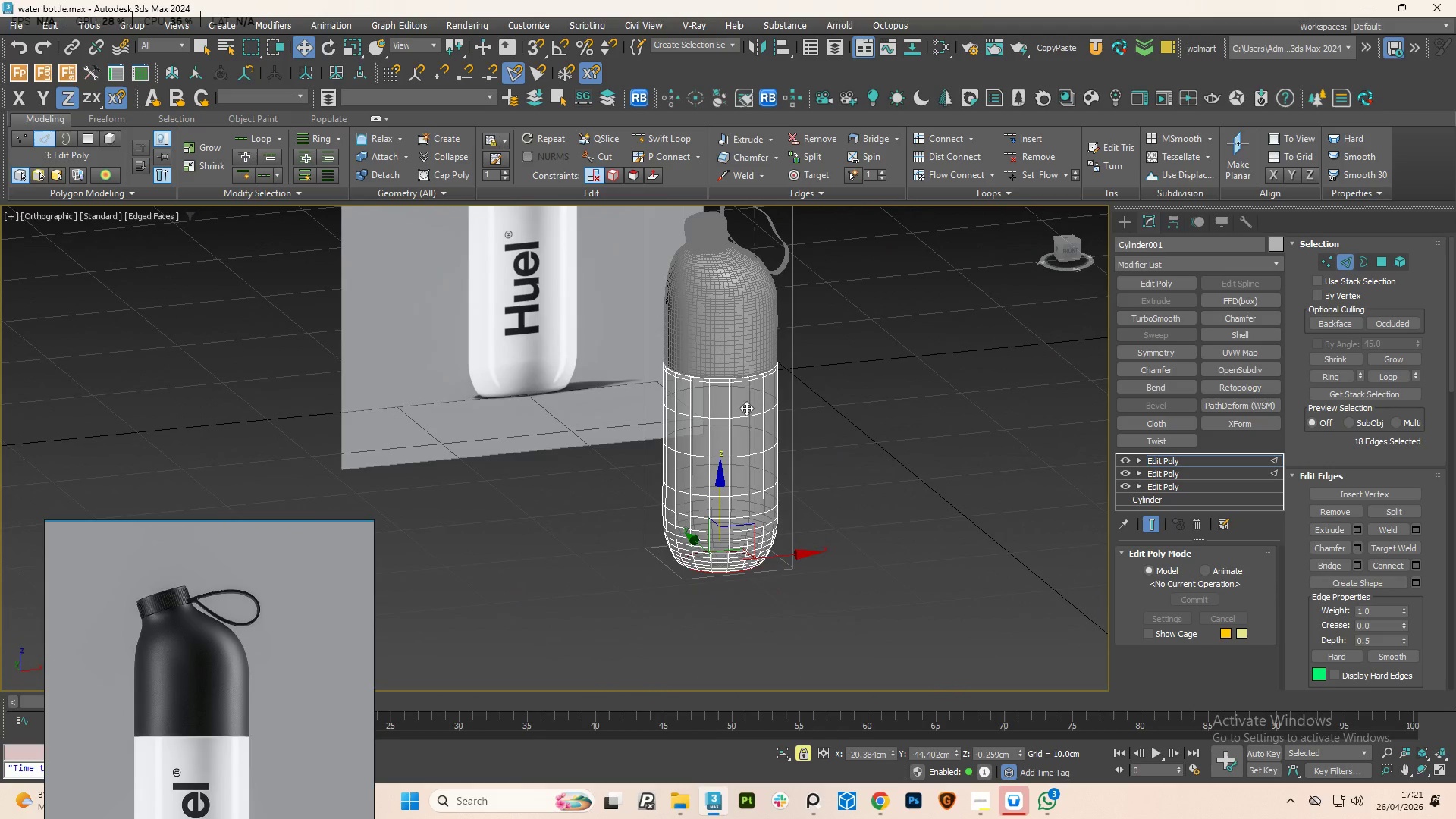 
scroll: coordinate [753, 426], scroll_direction: down, amount: 5.0
 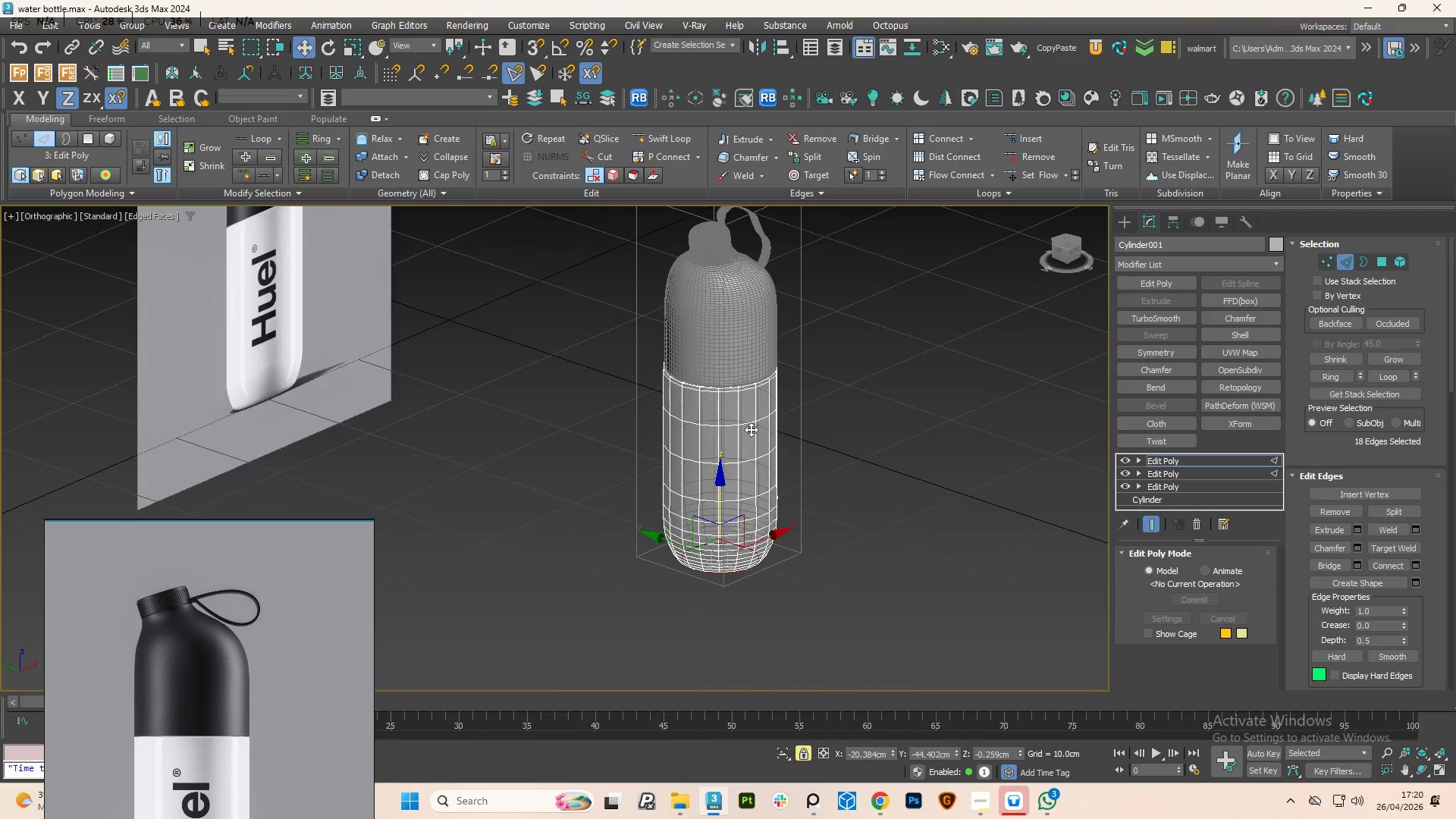 
key(Alt+X)
 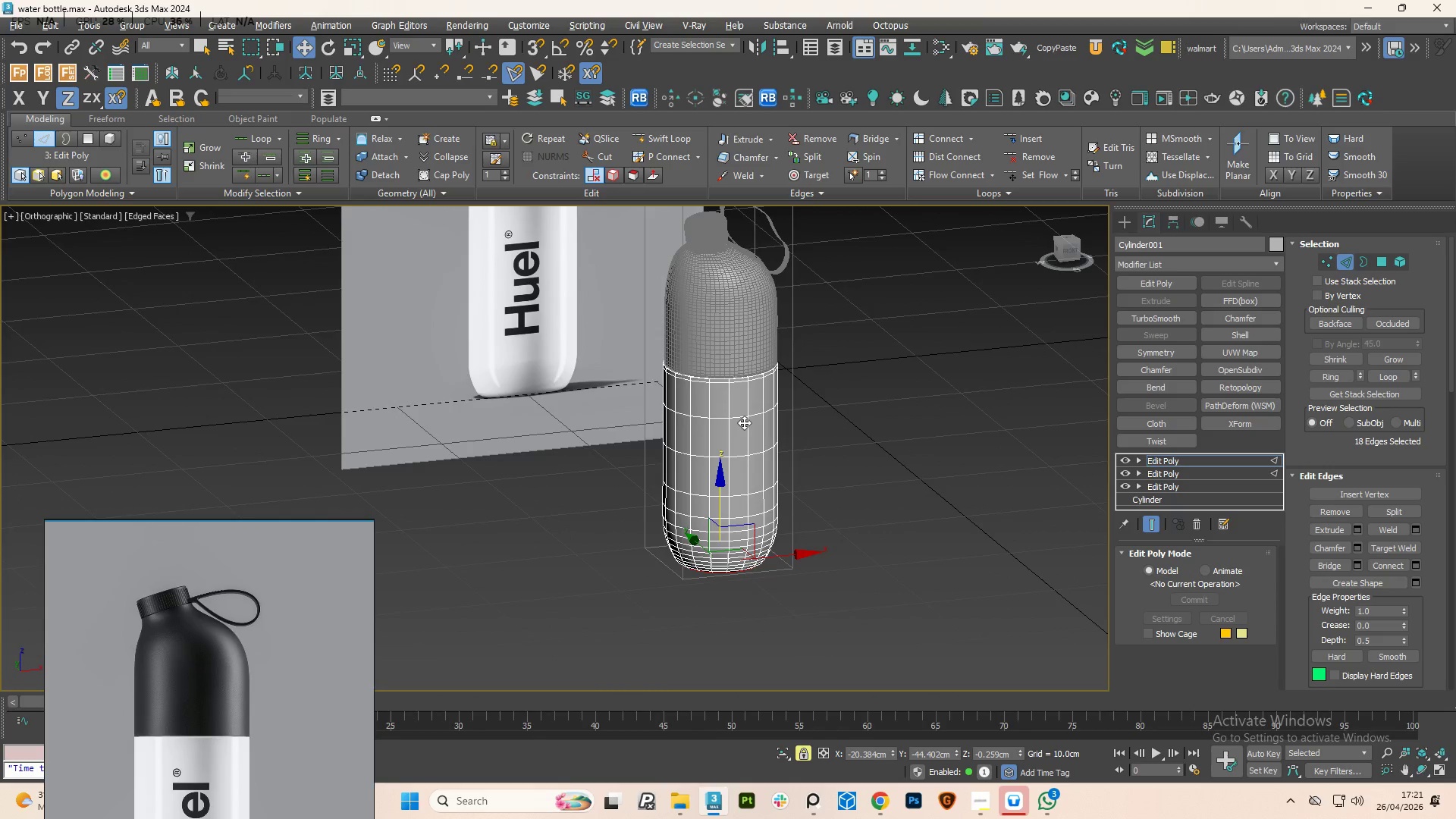 
scroll: coordinate [744, 422], scroll_direction: up, amount: 1.0
 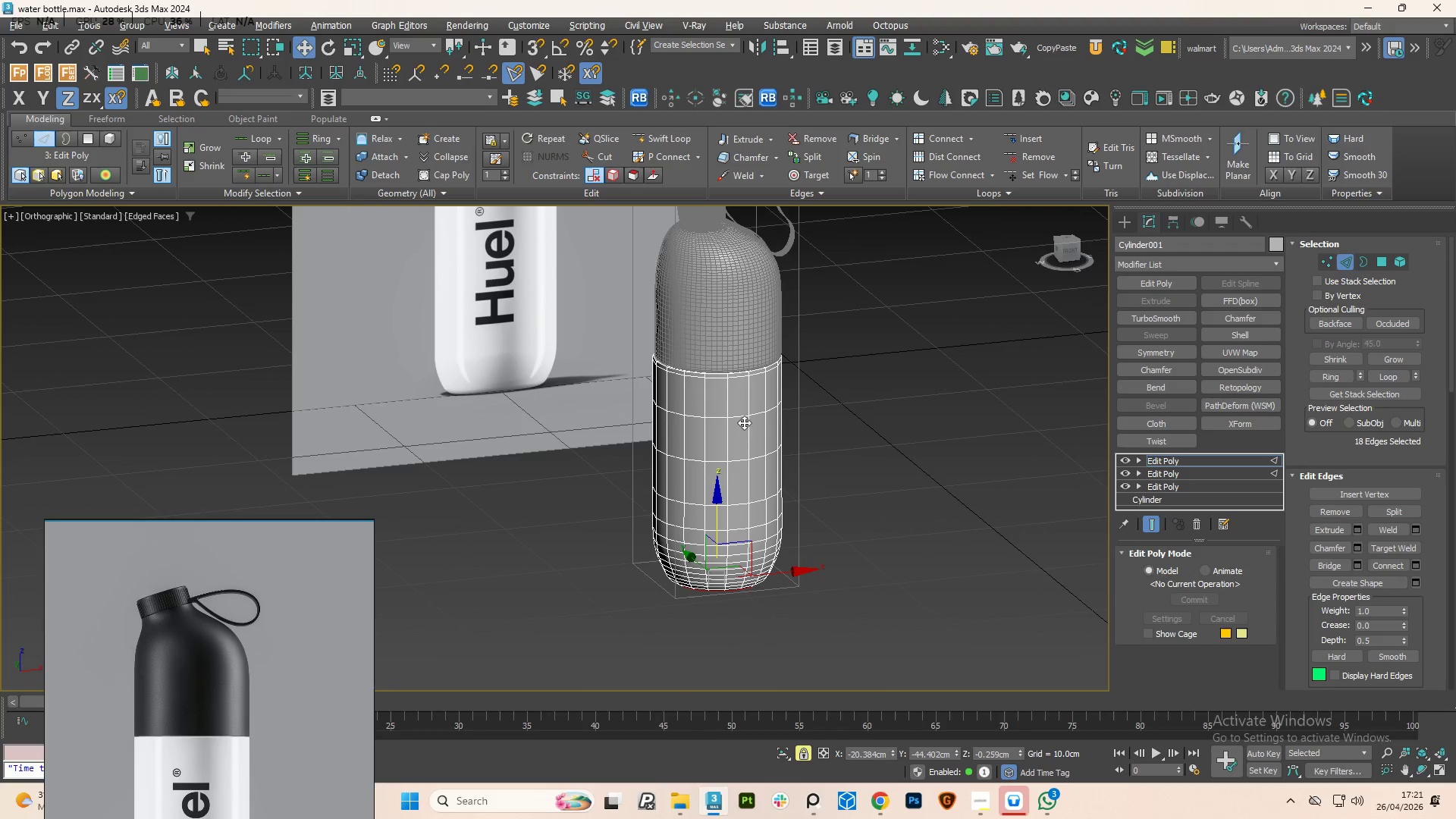 
hold_key(key=AltLeft, duration=0.69)
 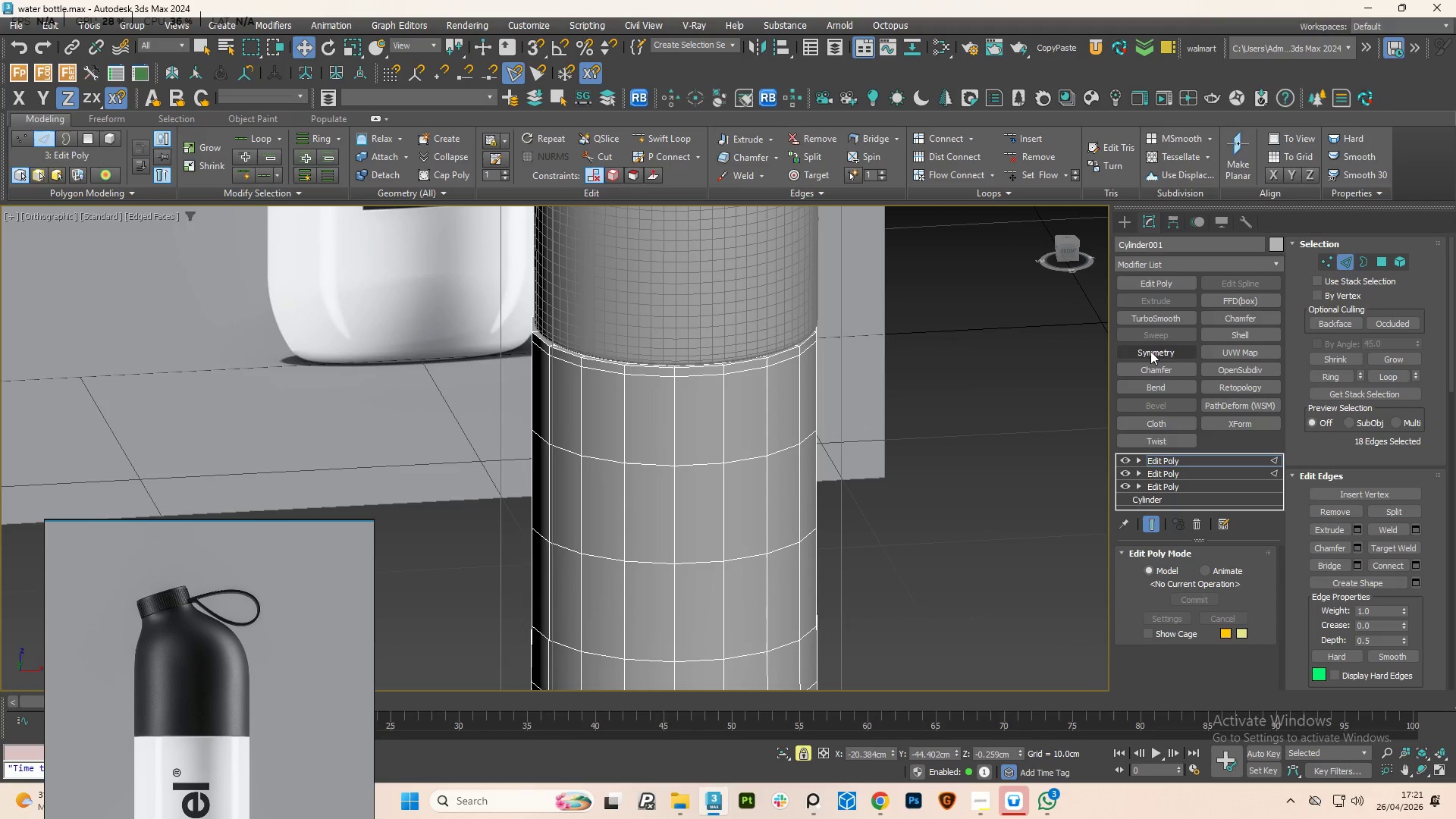 
scroll: coordinate [750, 382], scroll_direction: up, amount: 3.0
 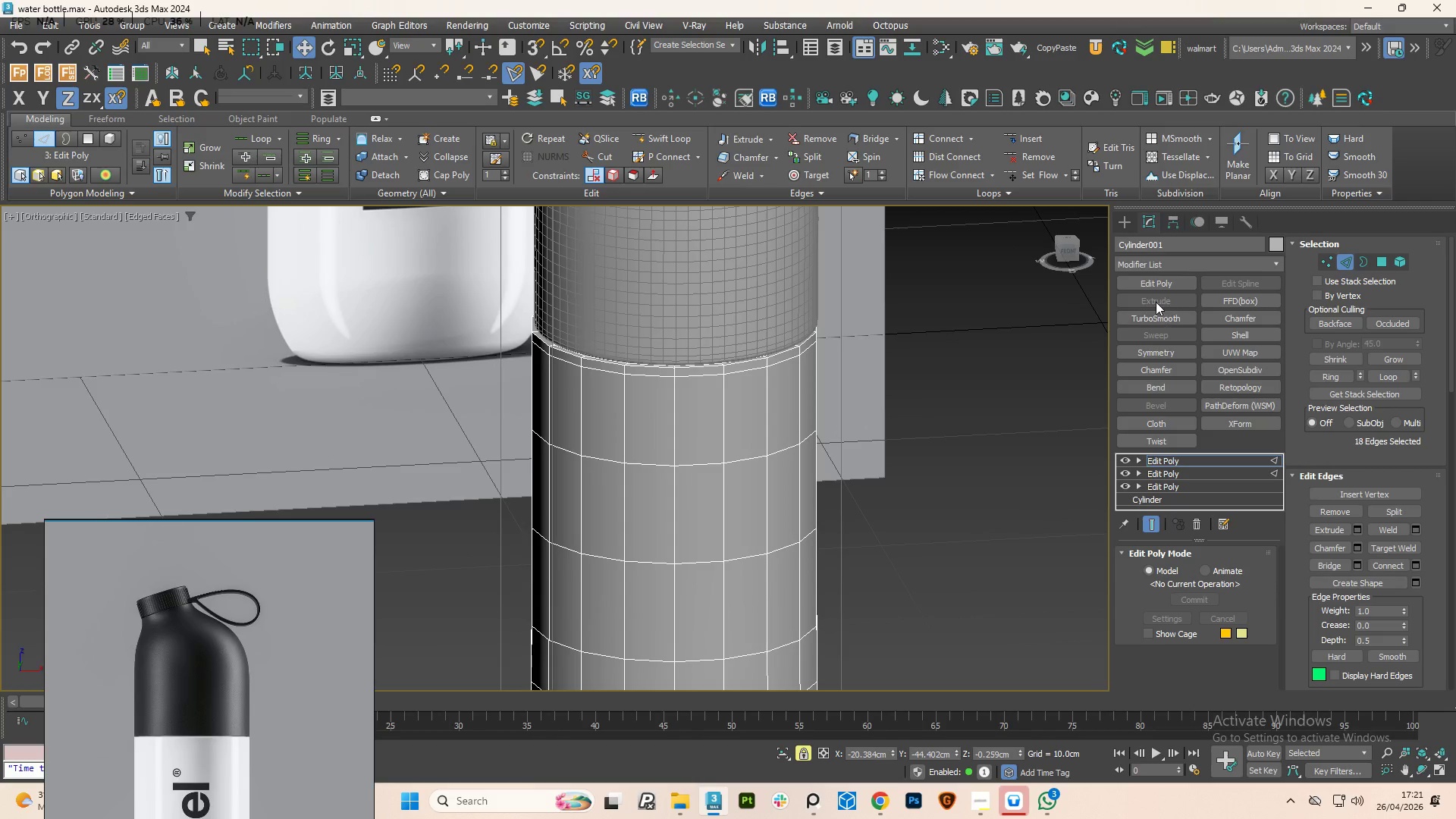 
left_click([1160, 319])
 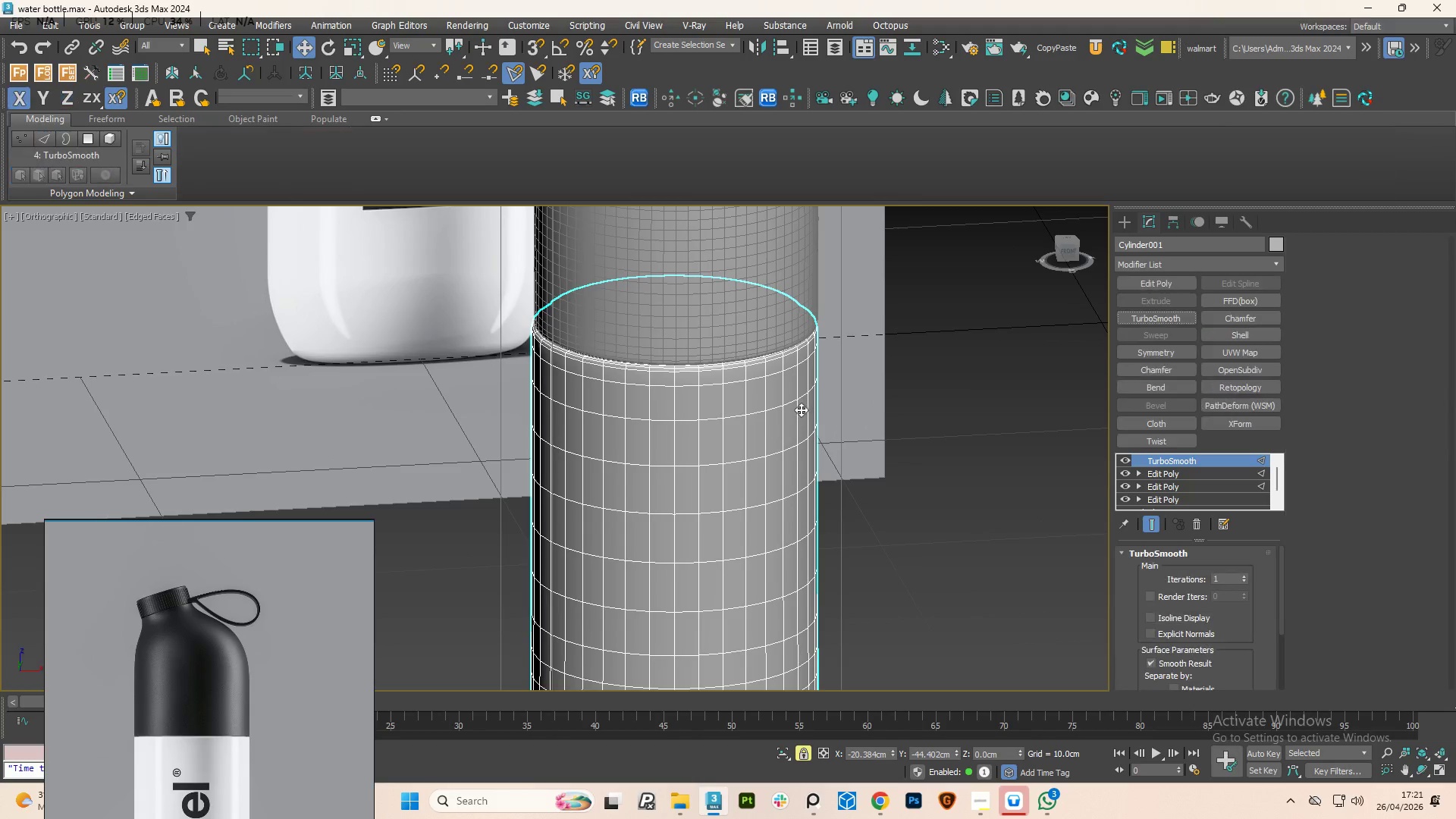 
hold_key(key=AltLeft, duration=0.73)
 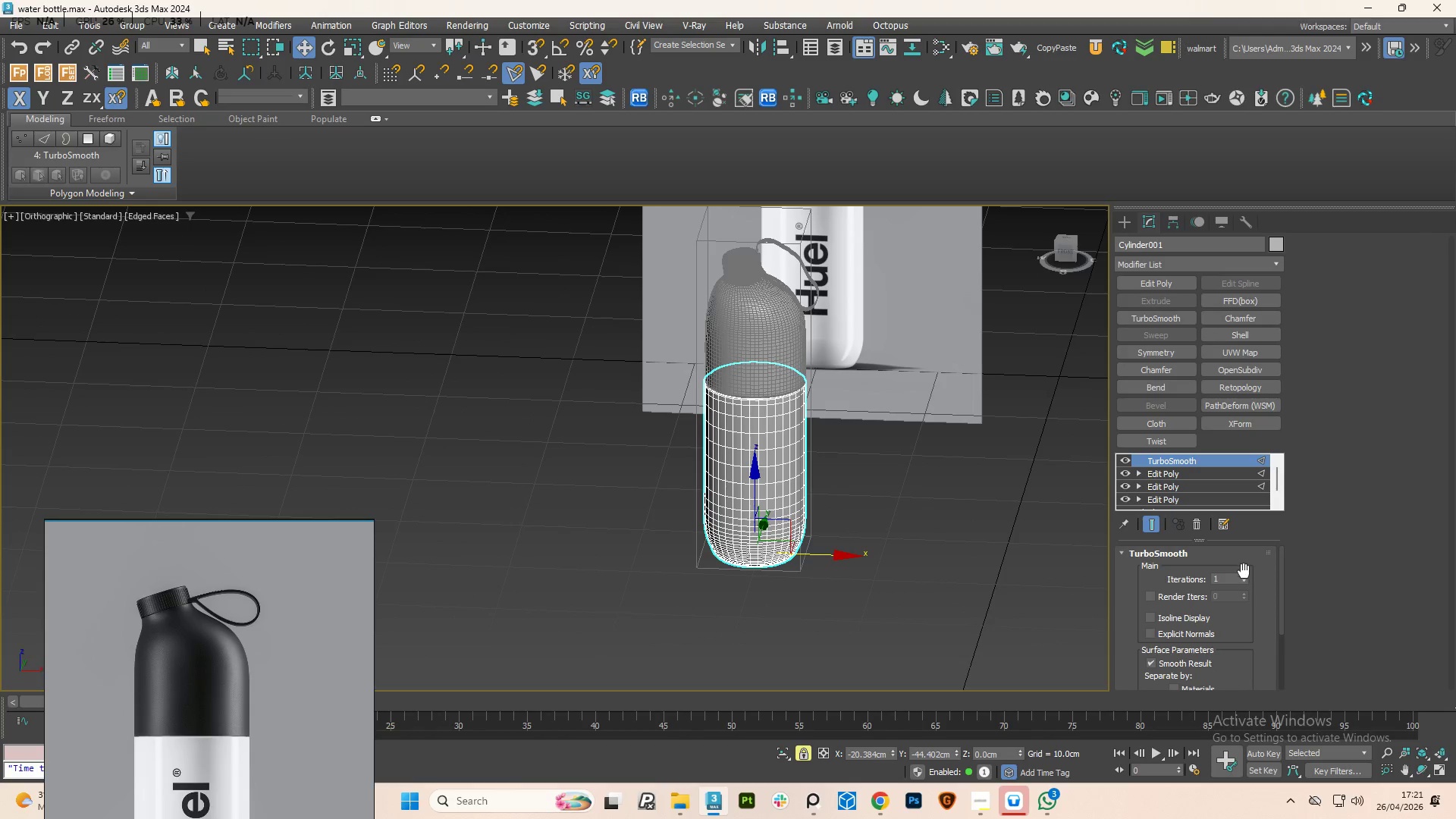 
scroll: coordinate [799, 411], scroll_direction: down, amount: 3.0
 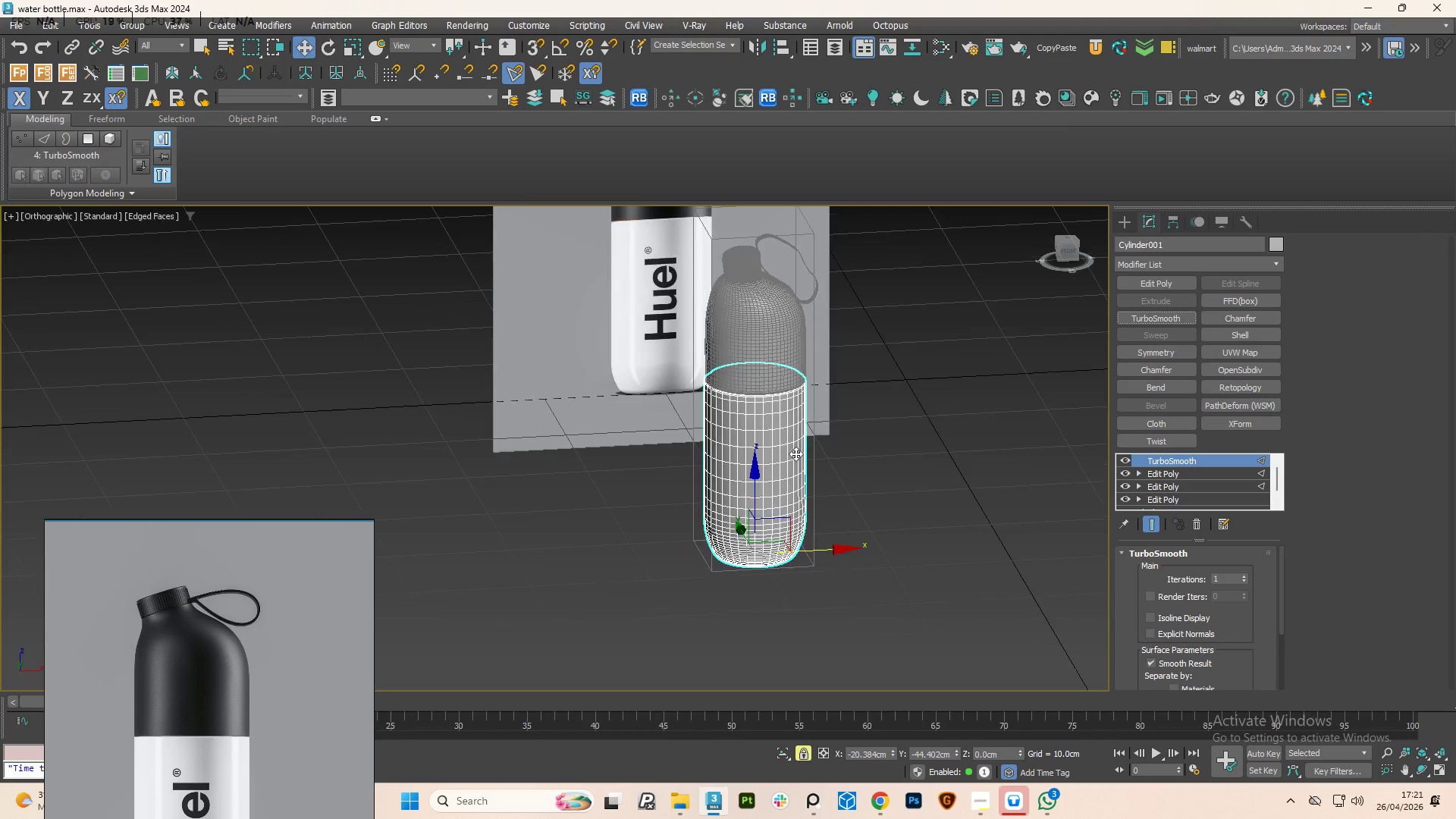 
left_click([1244, 576])
 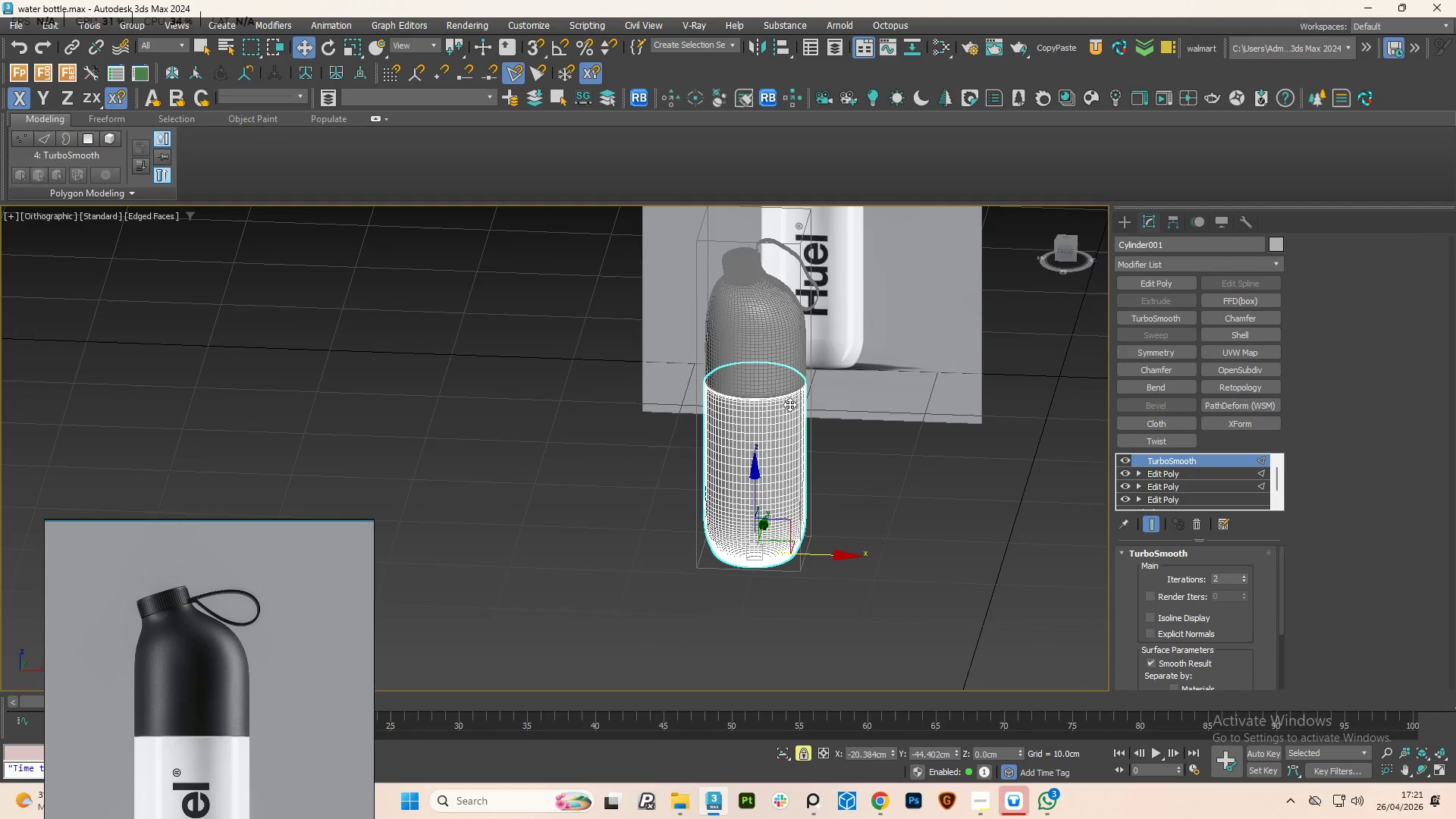 
hold_key(key=AltLeft, duration=1.08)
 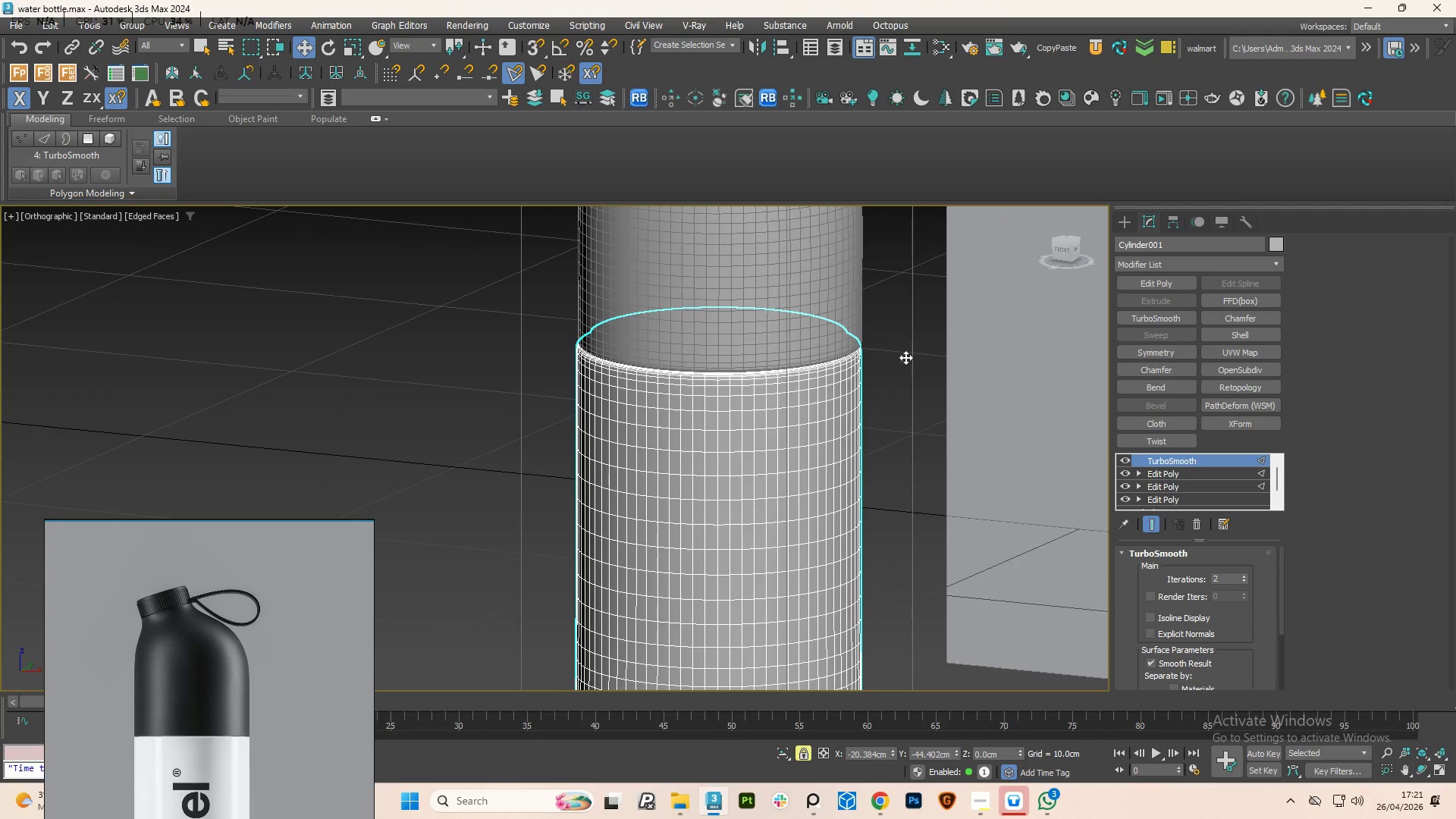 
scroll: coordinate [774, 397], scroll_direction: up, amount: 3.0
 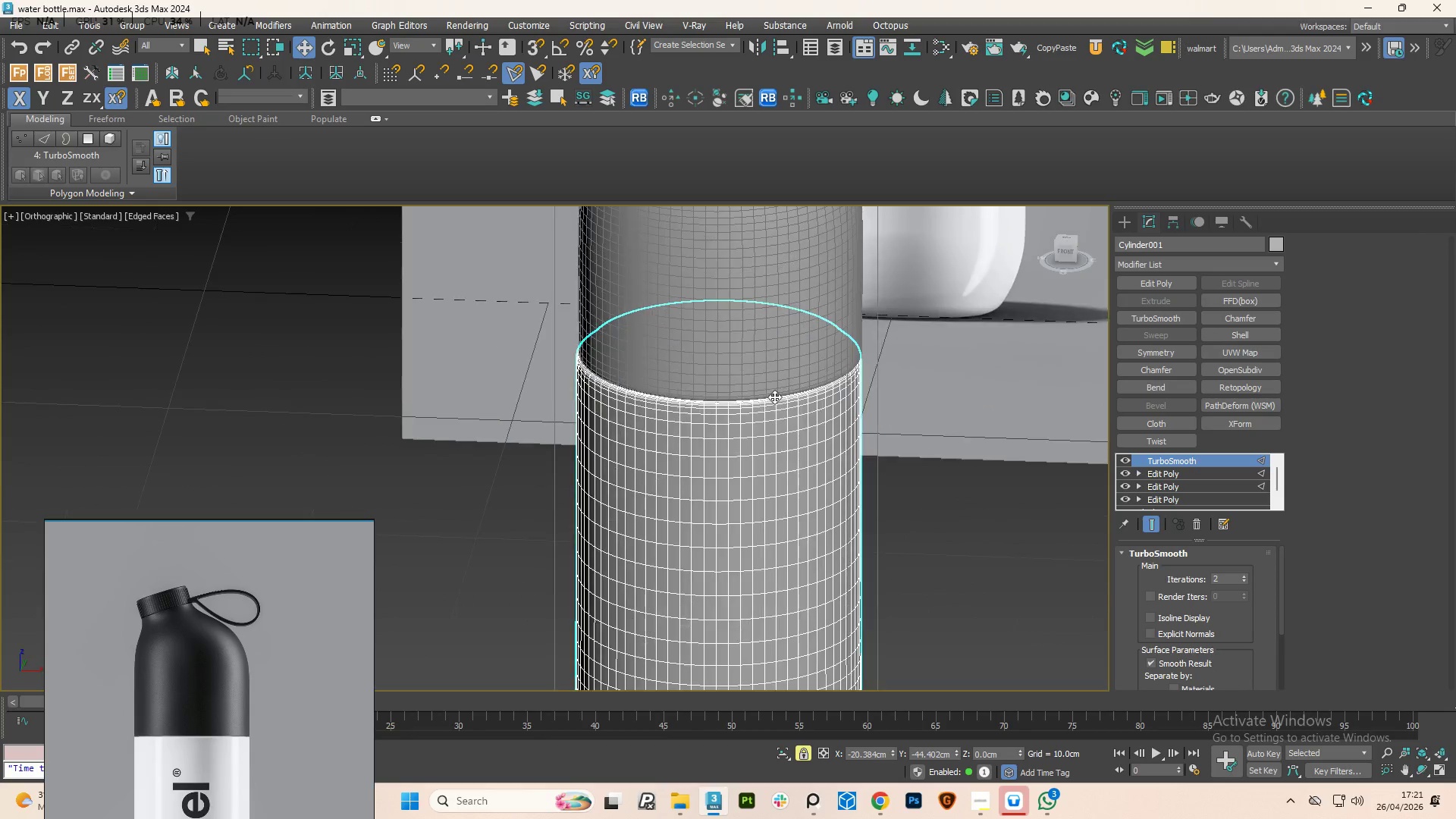 
left_click([905, 357])
 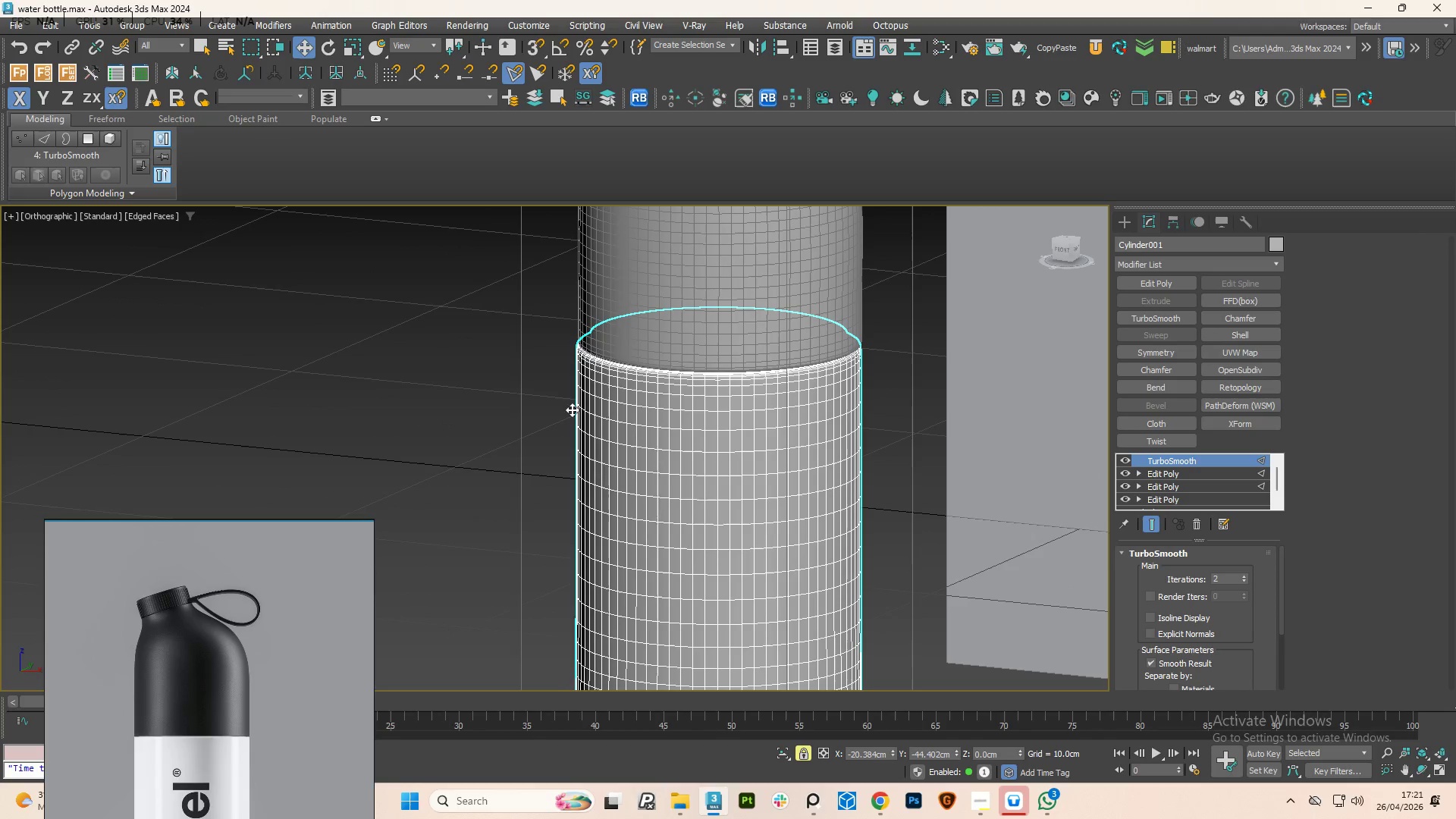 
left_click([555, 395])
 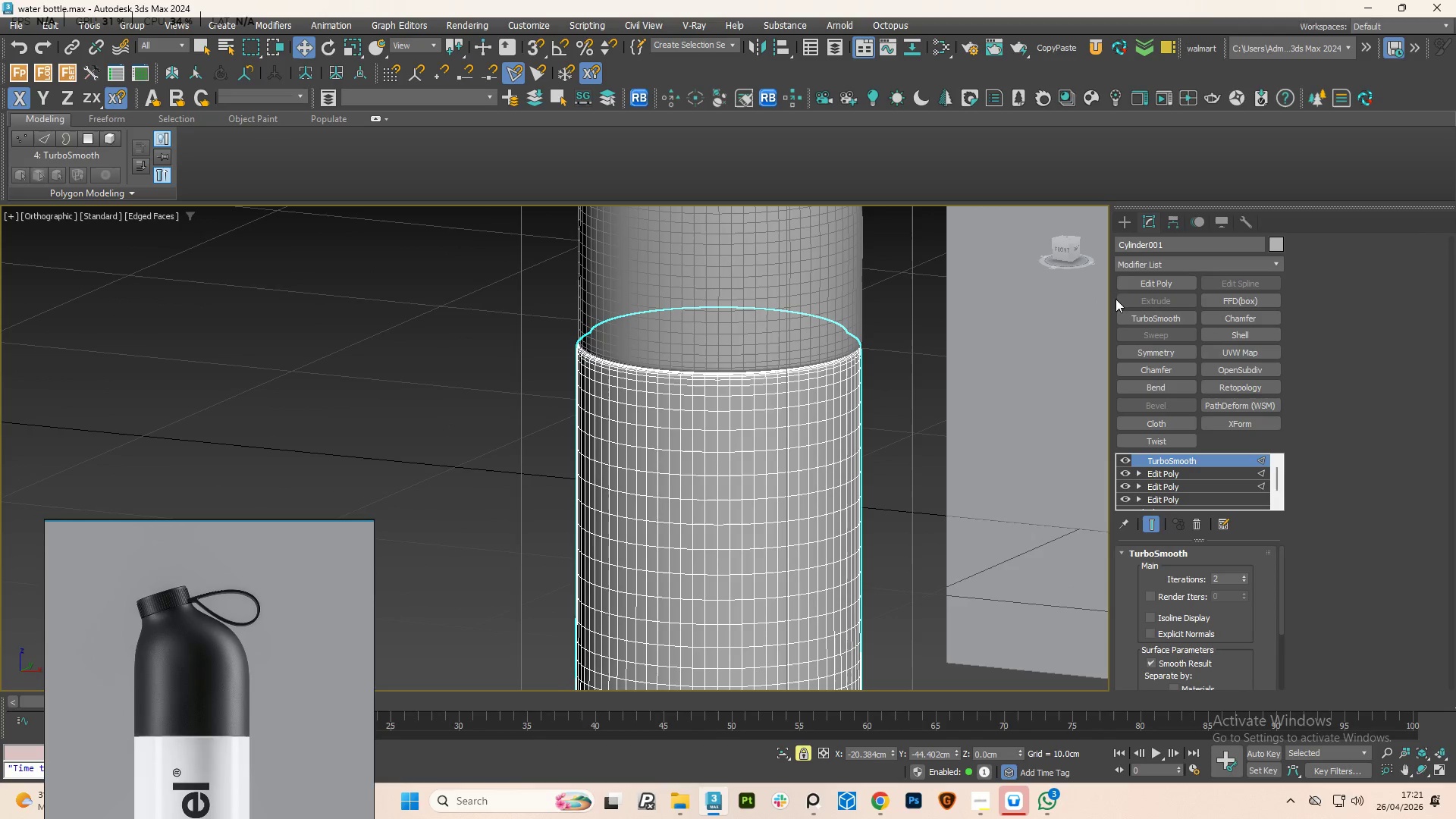 
left_click([1153, 287])
 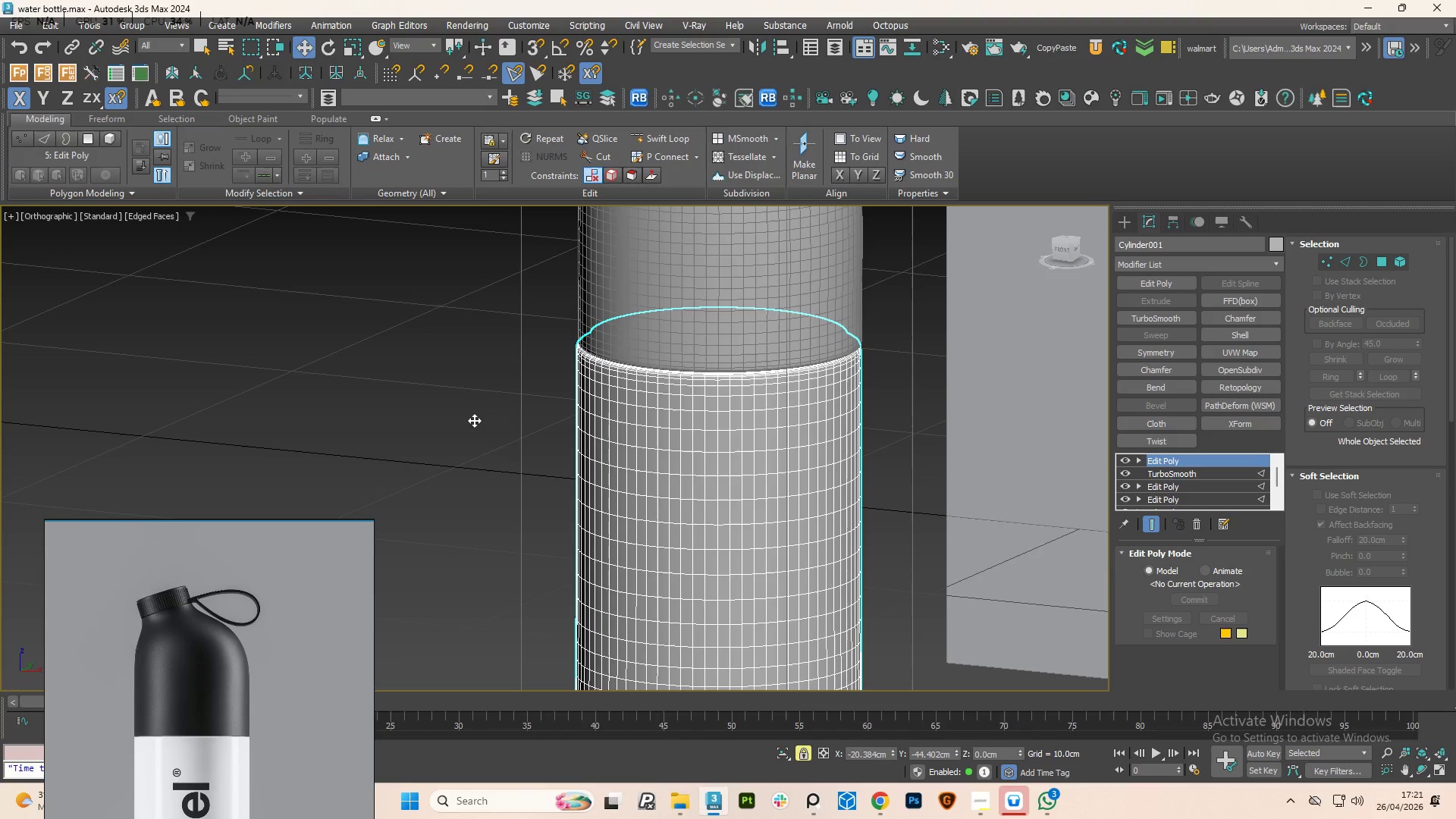 
key(F4)
 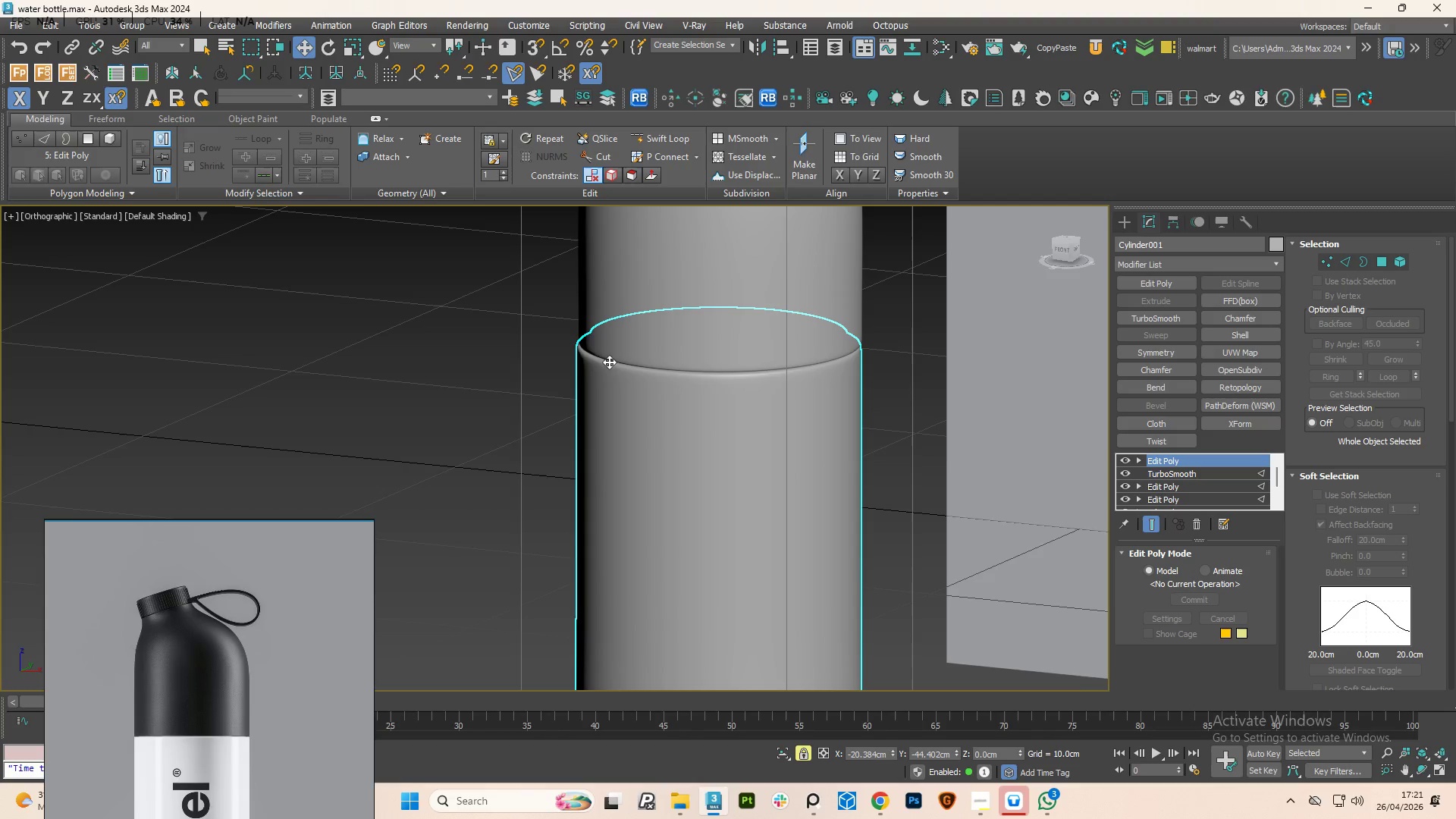 
left_click([742, 307])
 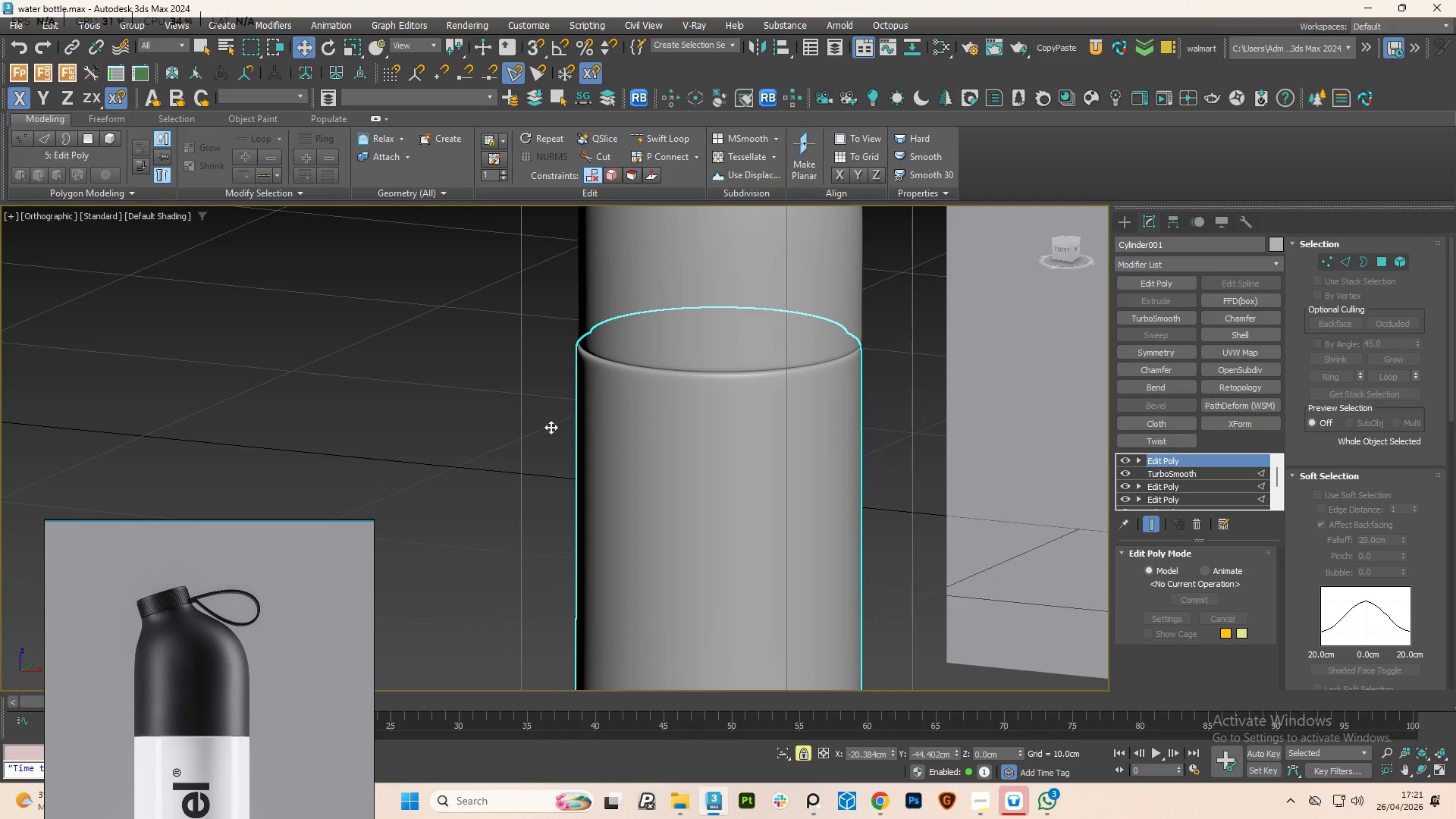 
hold_key(key=AltLeft, duration=1.64)
 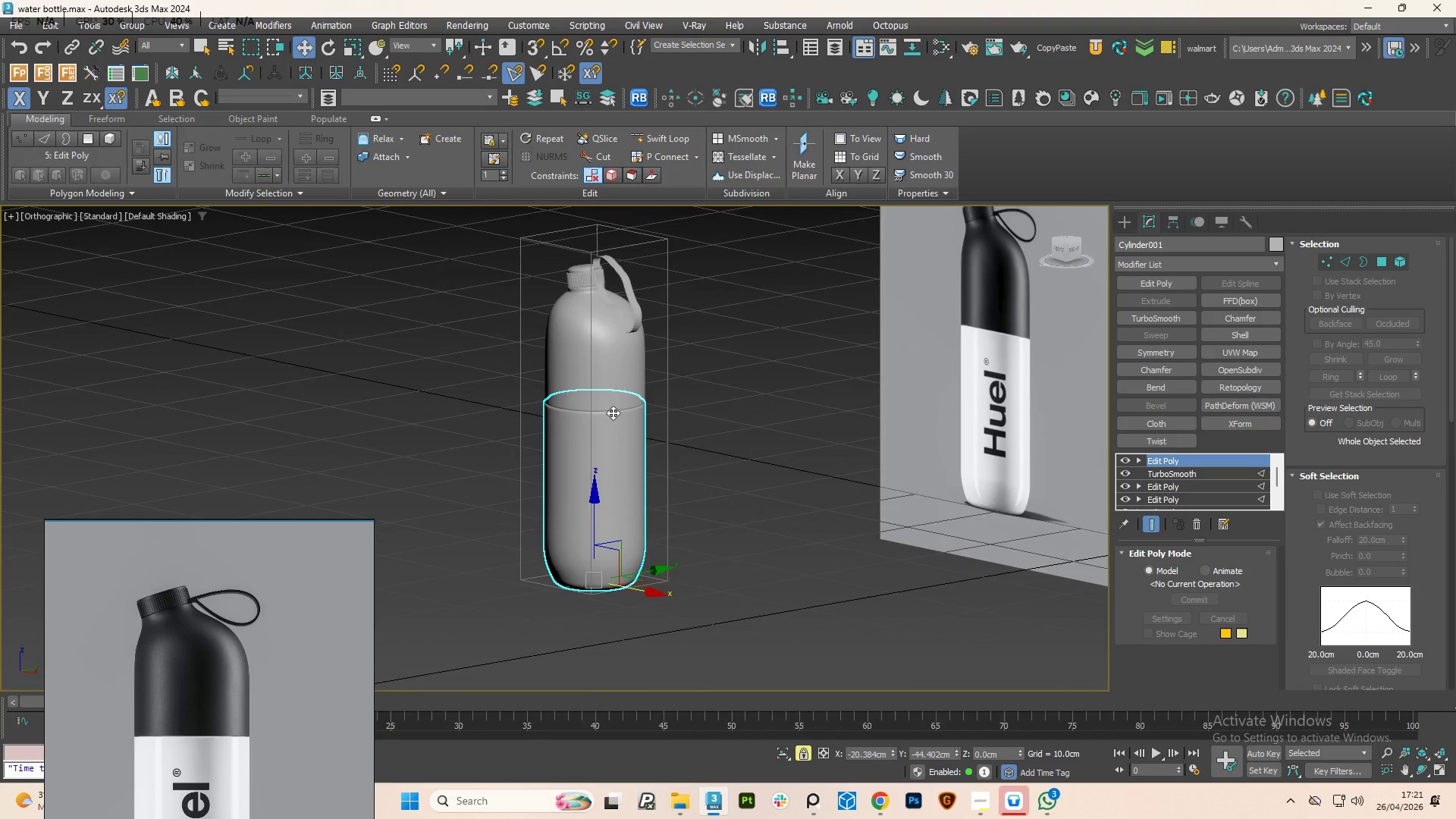 
scroll: coordinate [524, 437], scroll_direction: down, amount: 3.0
 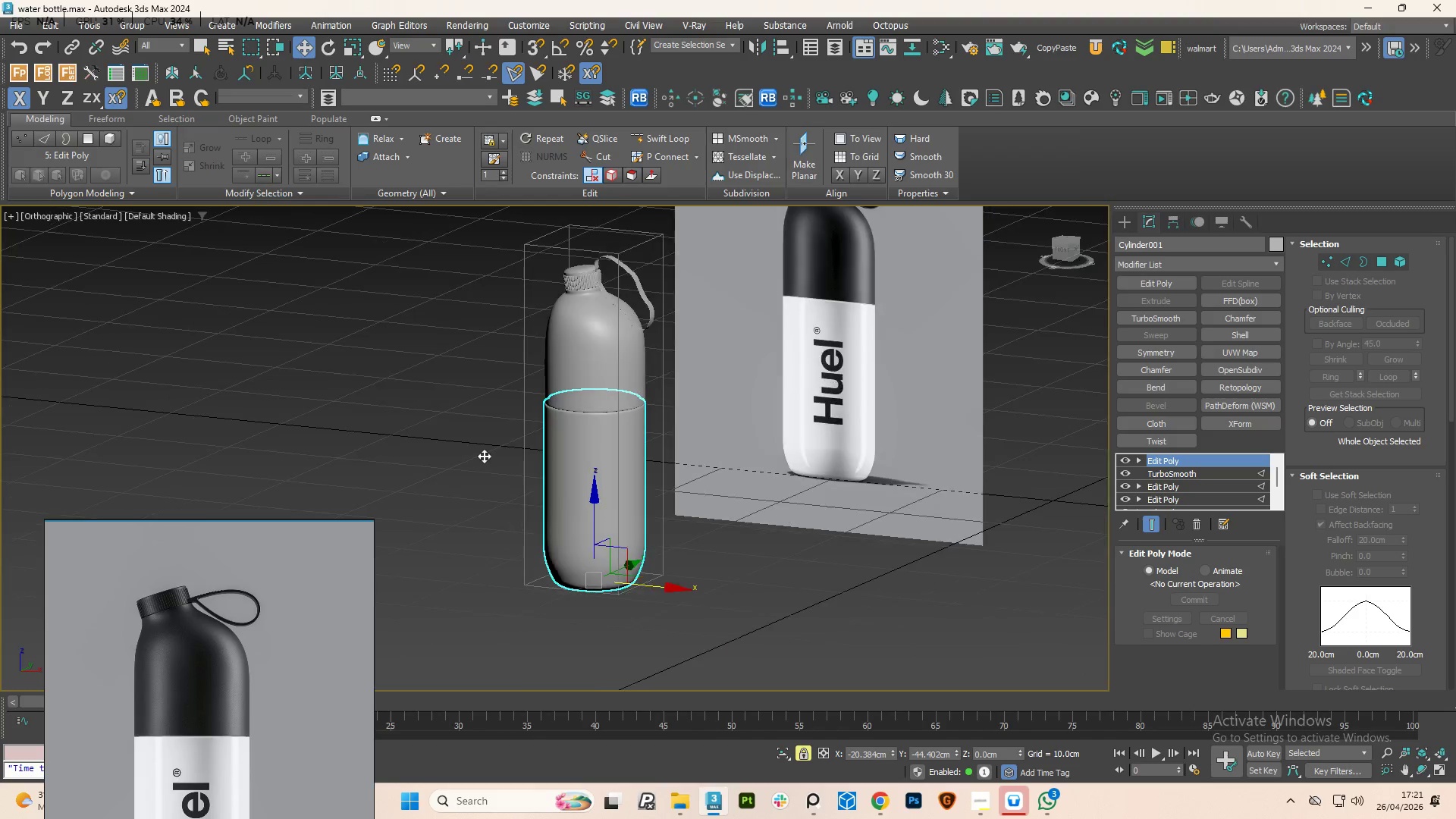 
hold_key(key=AltLeft, duration=2.36)
 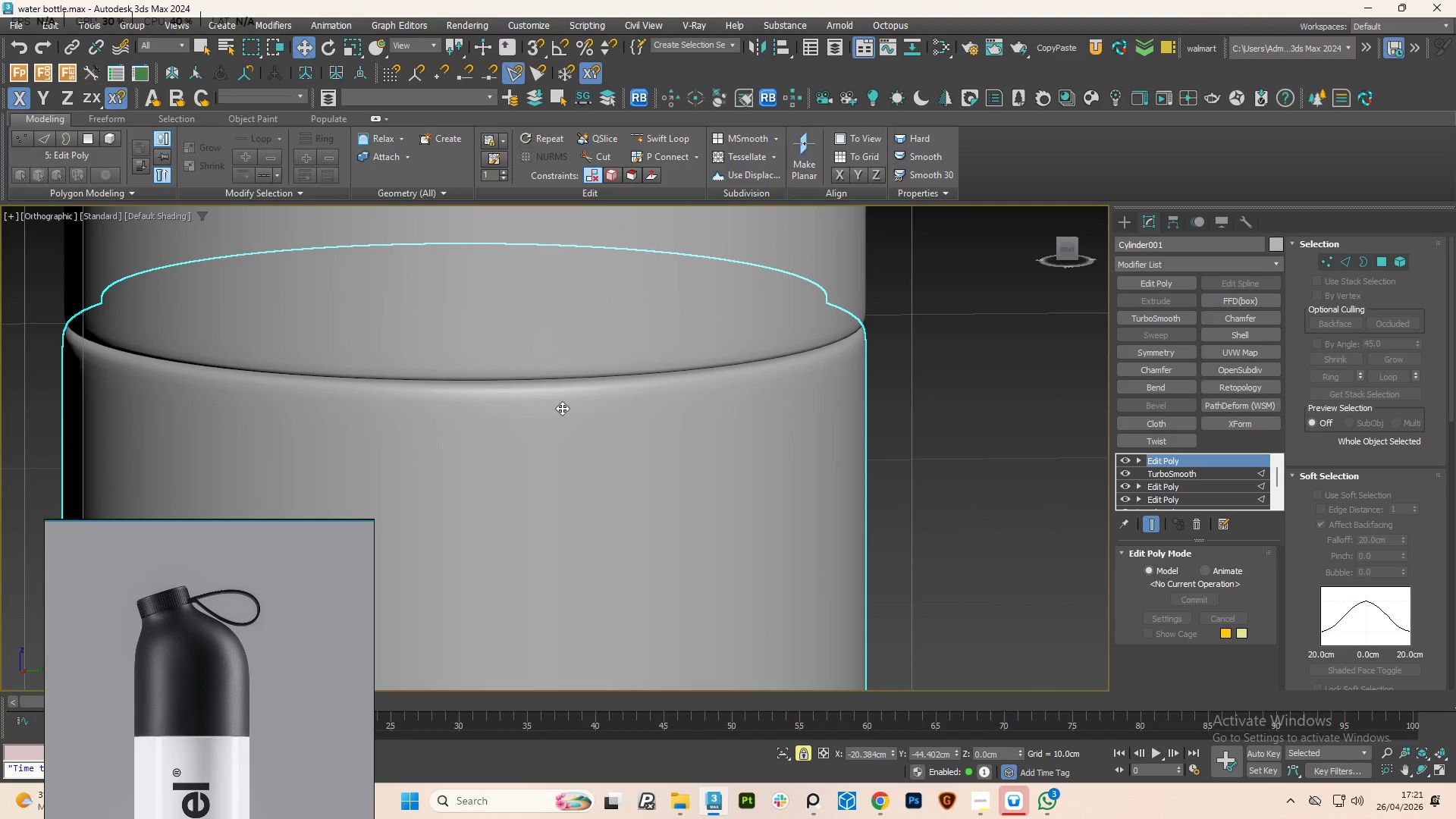 
scroll: coordinate [613, 413], scroll_direction: up, amount: 6.0
 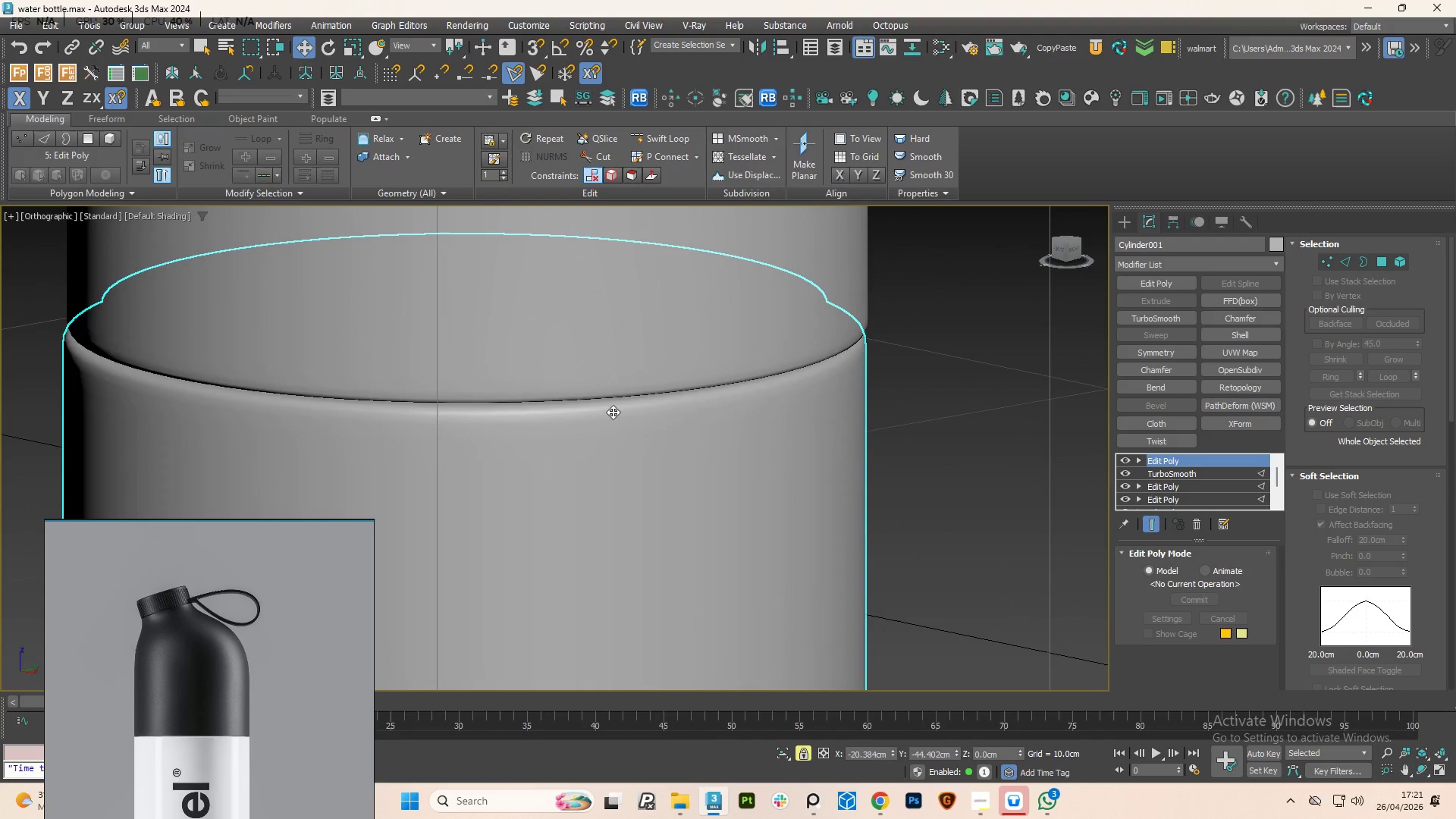 
hold_key(key=AltLeft, duration=1.28)
 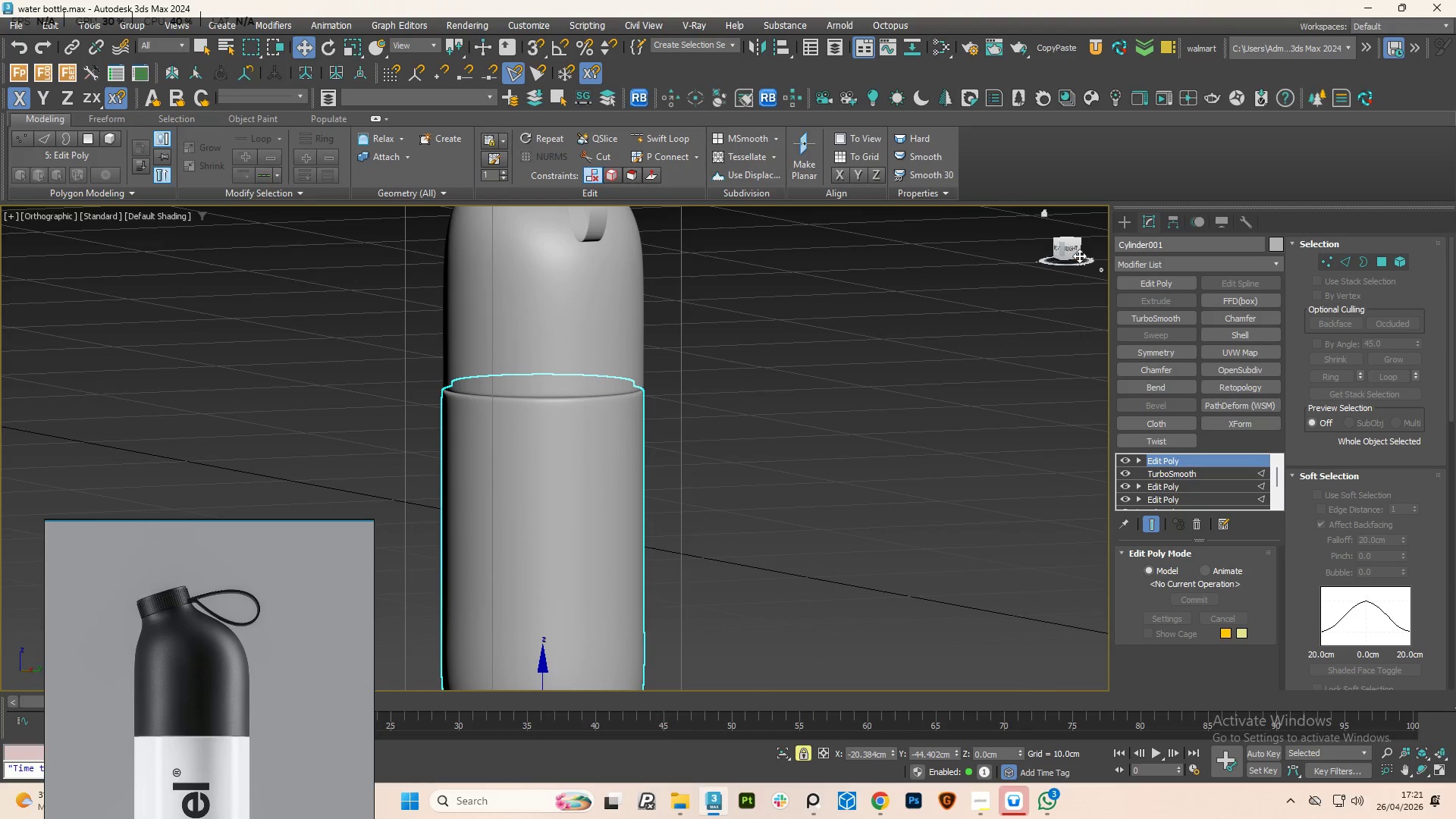 
scroll: coordinate [575, 418], scroll_direction: down, amount: 4.0
 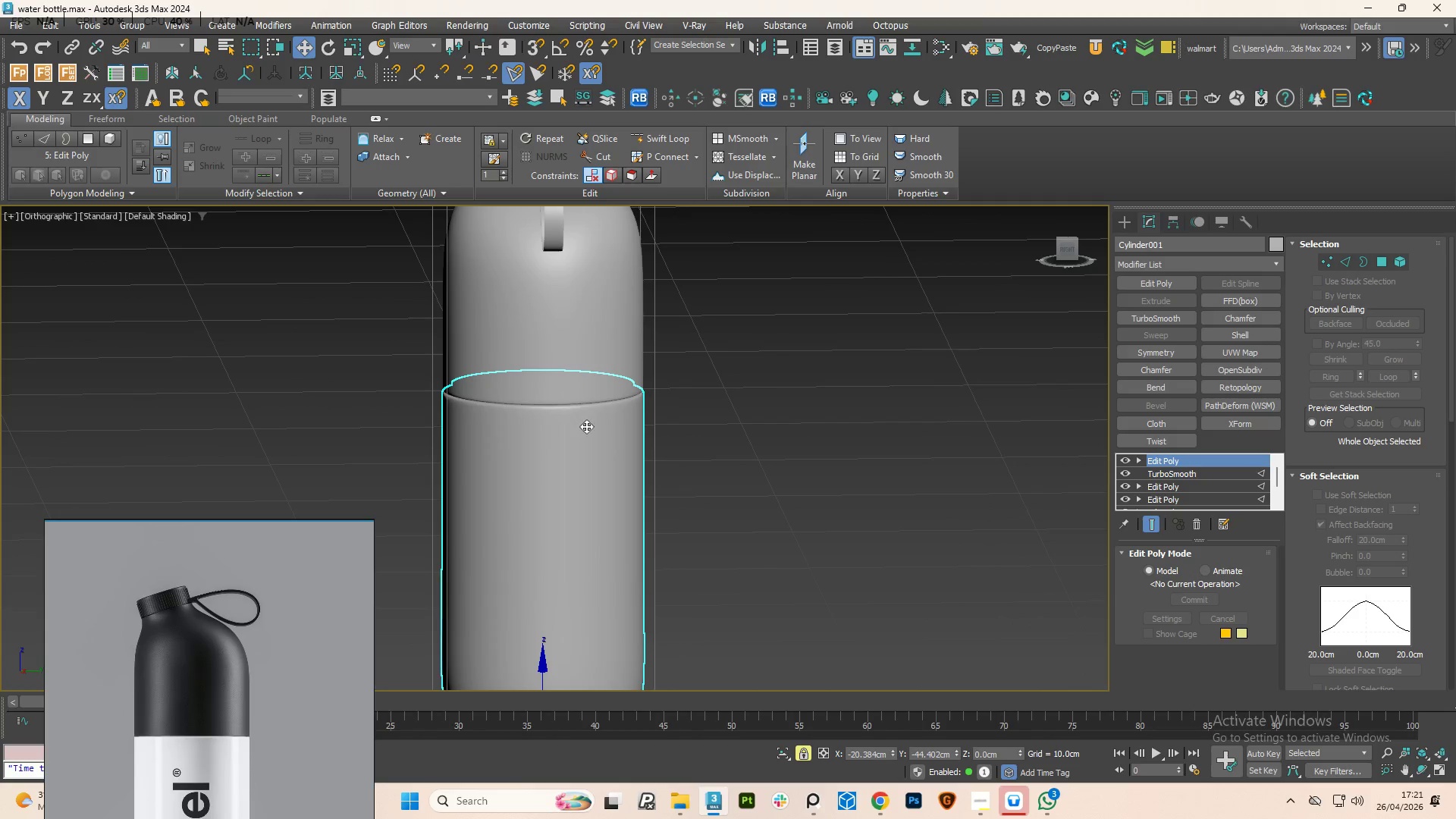 
left_click([1075, 250])
 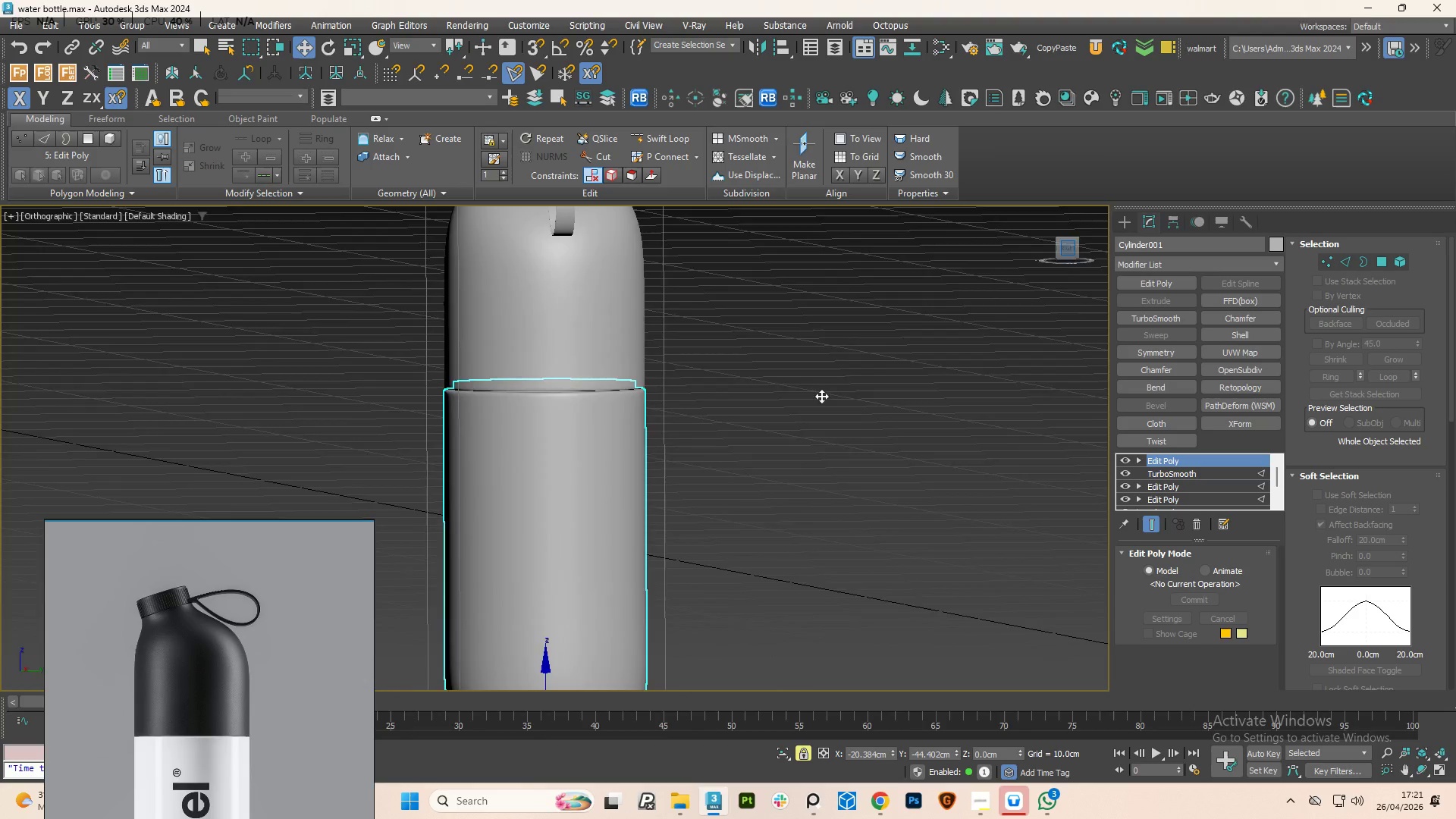 
left_click([819, 397])
 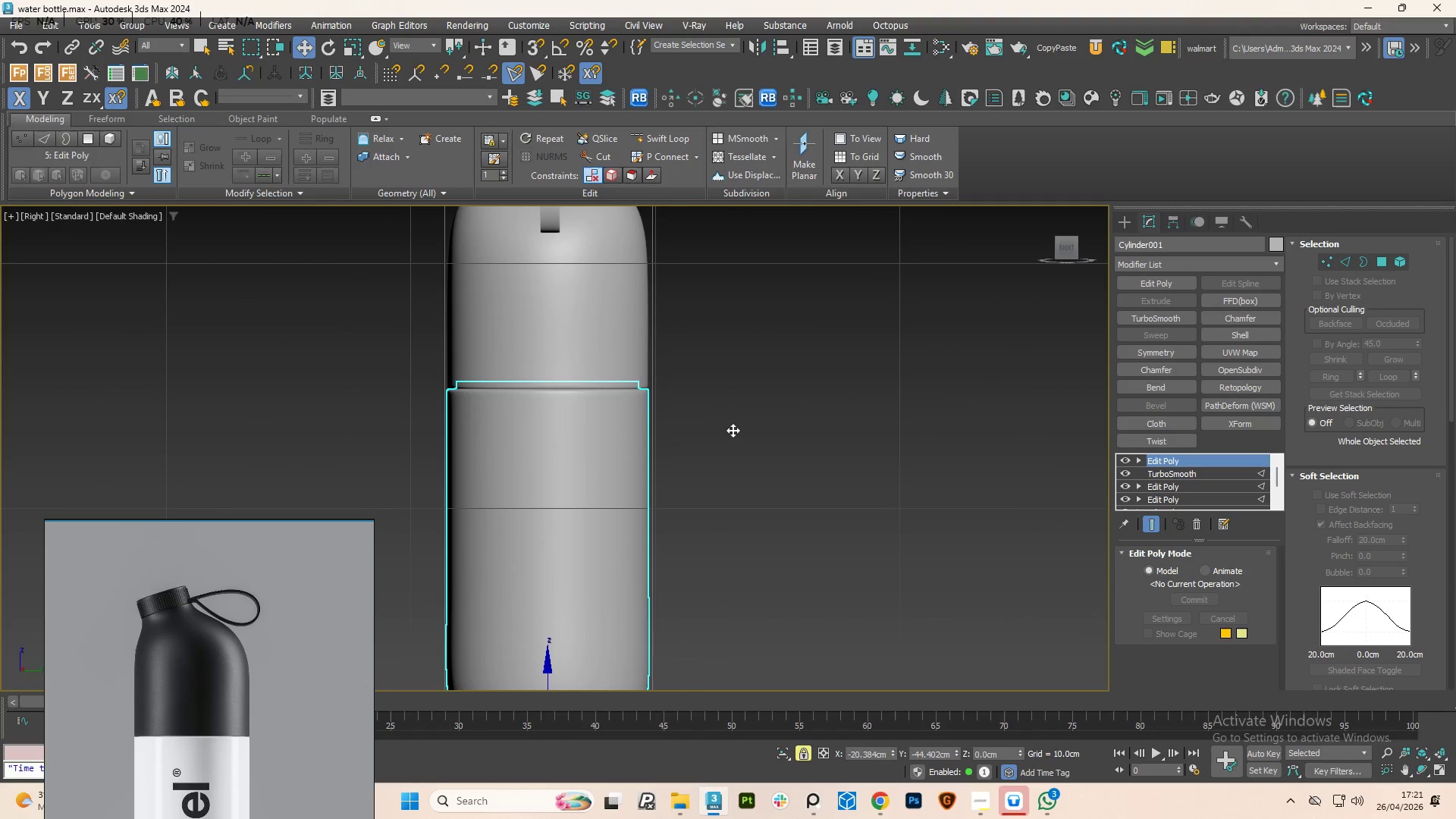 
left_click([698, 429])
 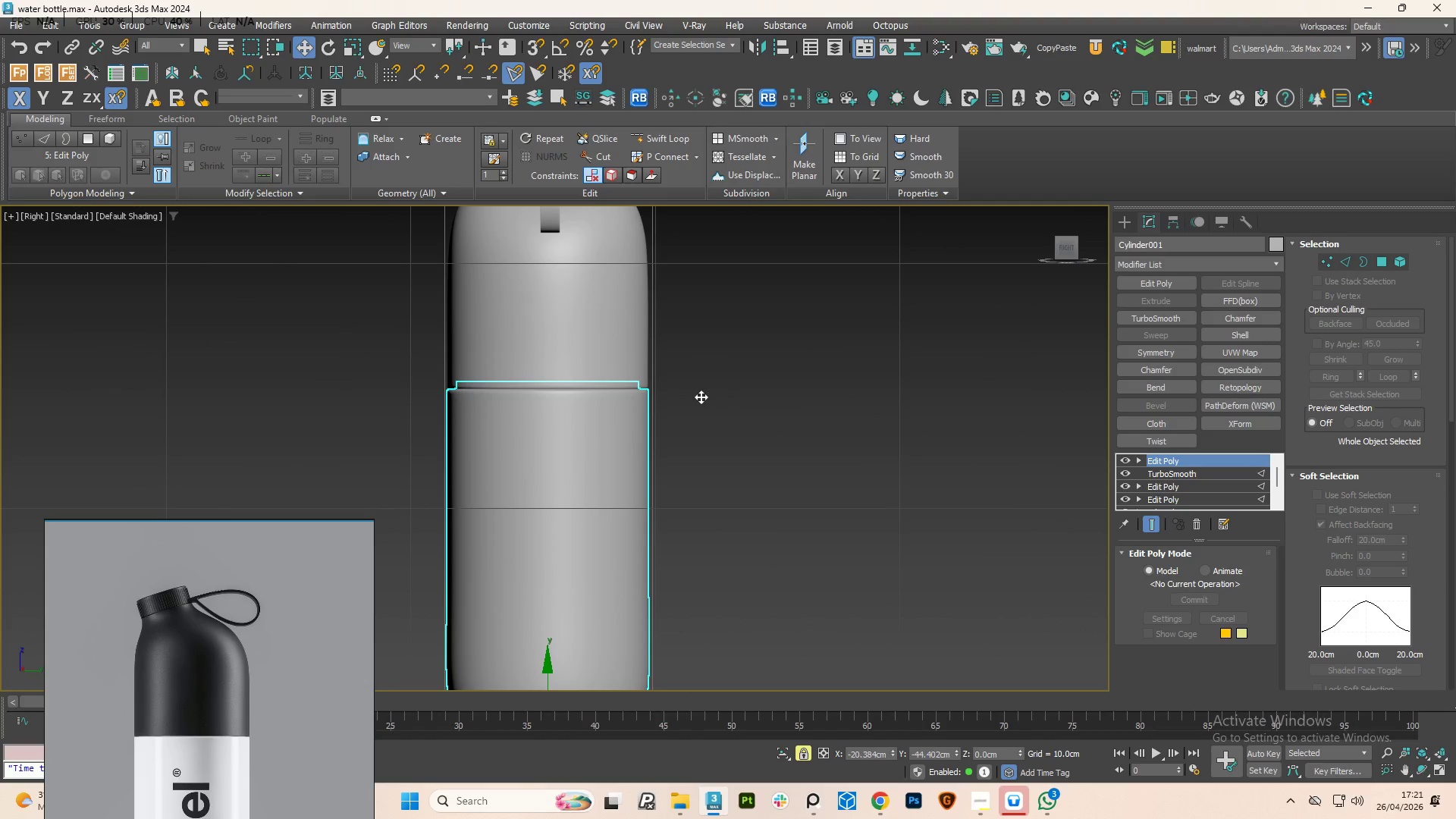 
scroll: coordinate [719, 418], scroll_direction: down, amount: 1.0
 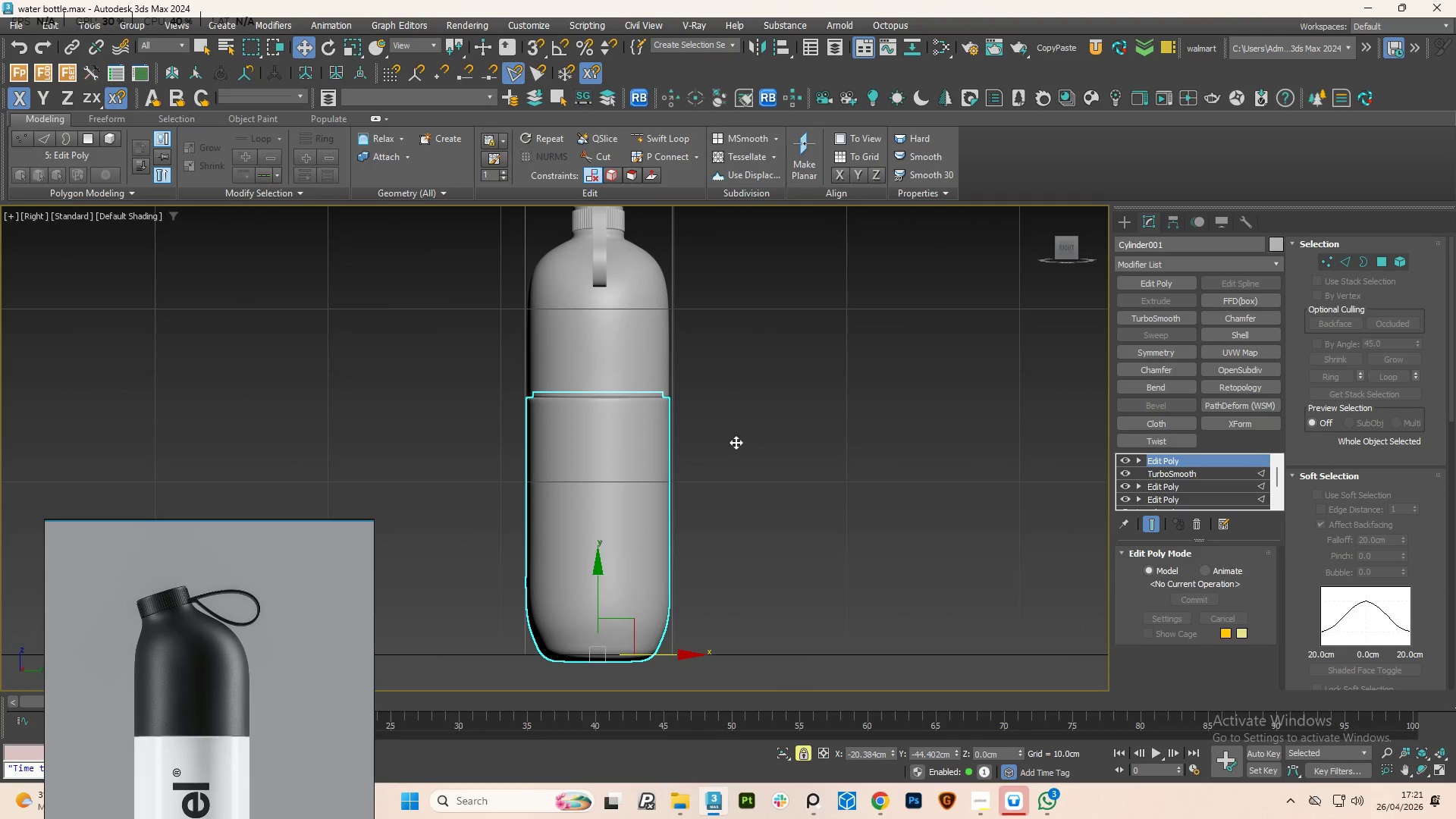 
left_click([726, 442])
 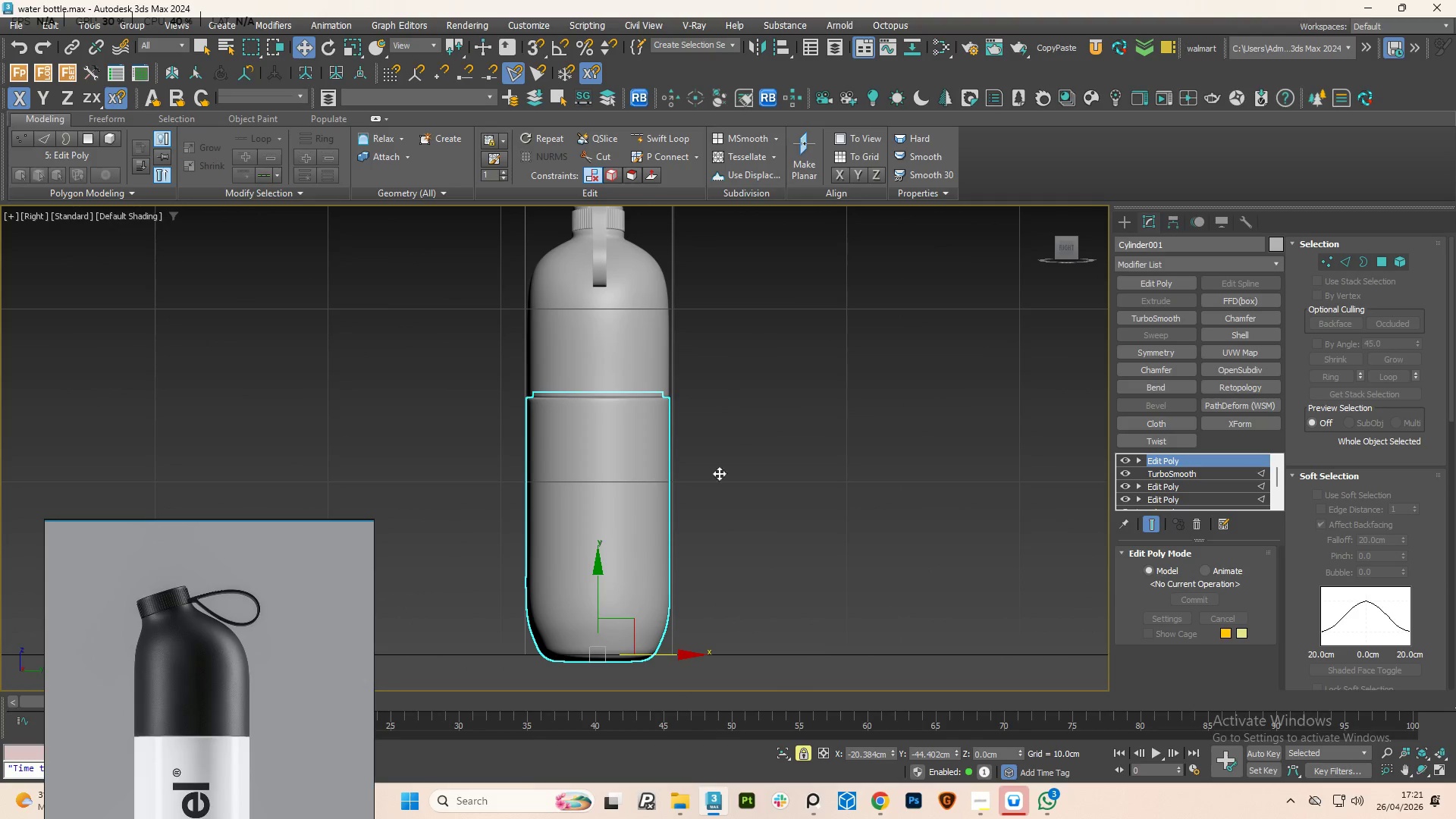 
scroll: coordinate [721, 493], scroll_direction: down, amount: 2.0
 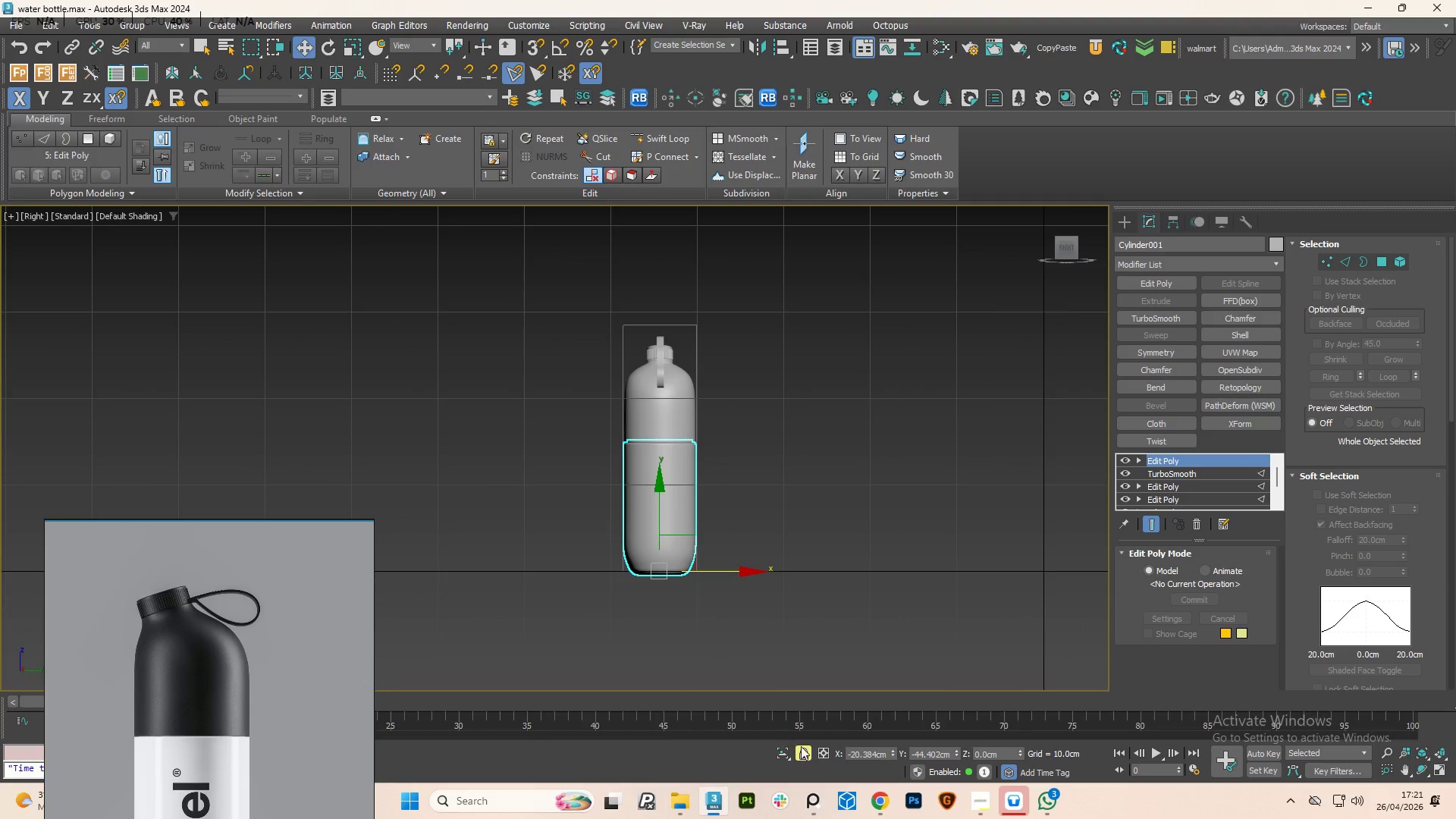 
left_click([804, 754])
 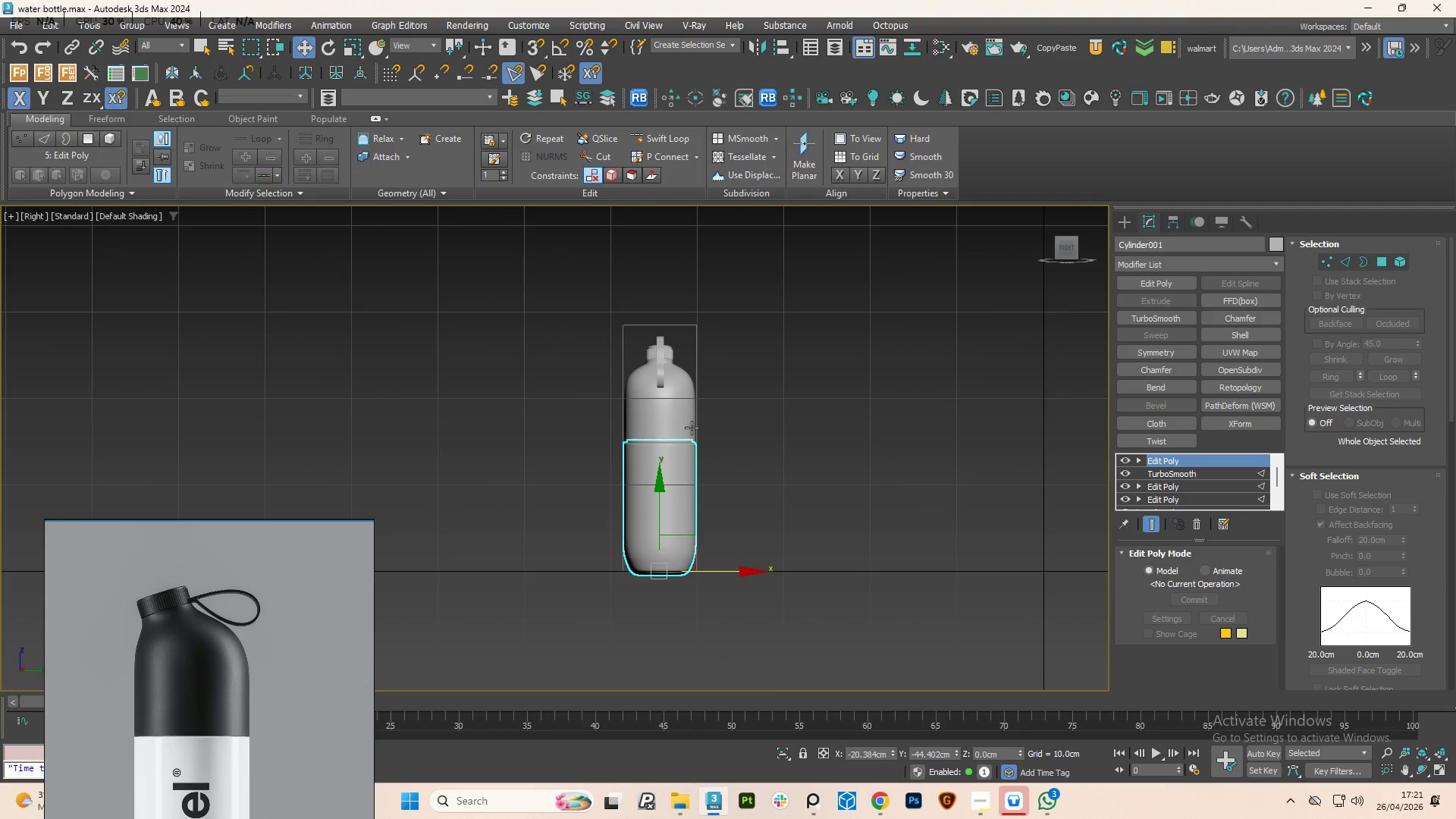 
left_click([767, 458])
 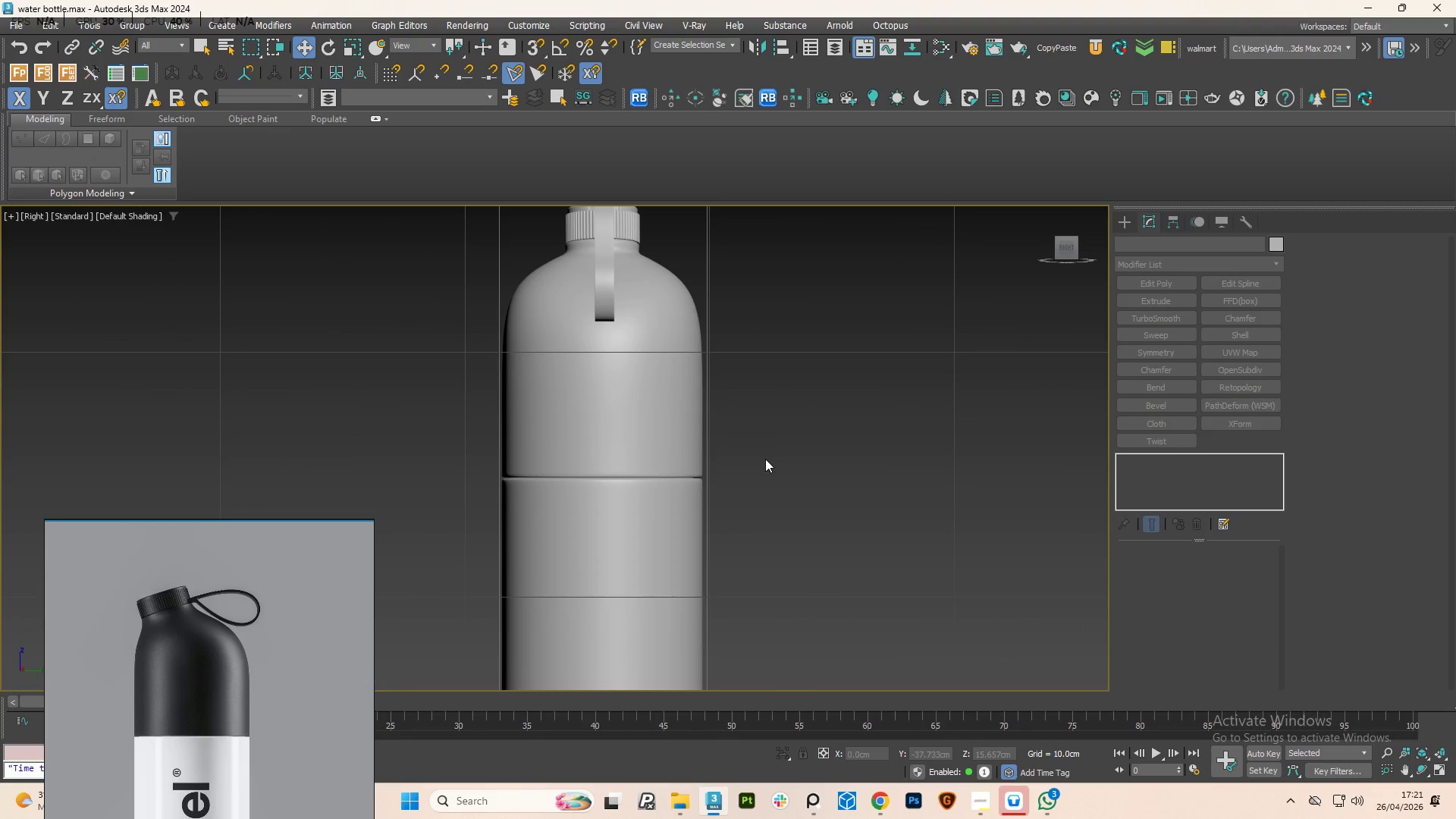 
scroll: coordinate [761, 454], scroll_direction: up, amount: 6.0
 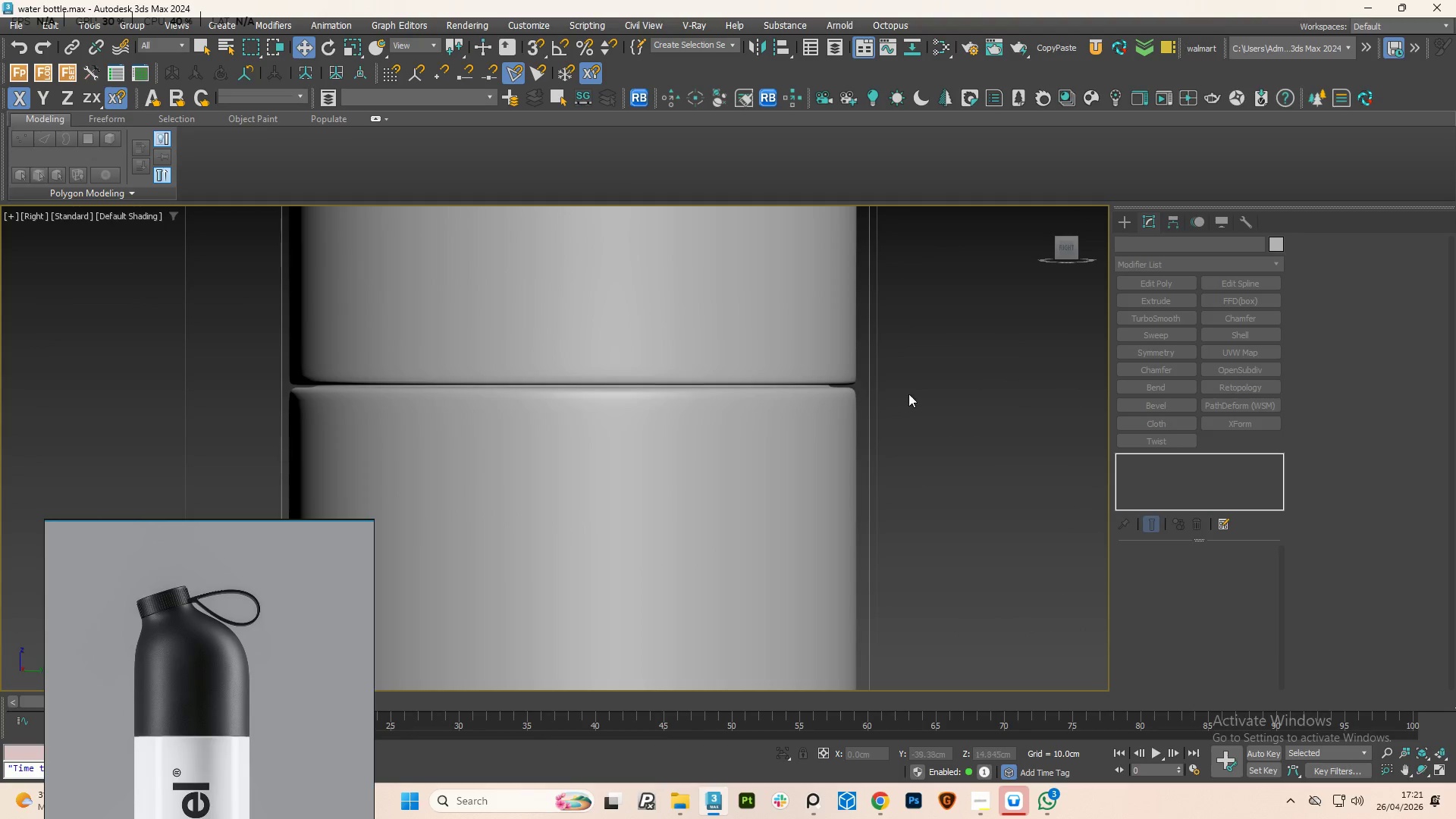 
left_click([766, 460])
 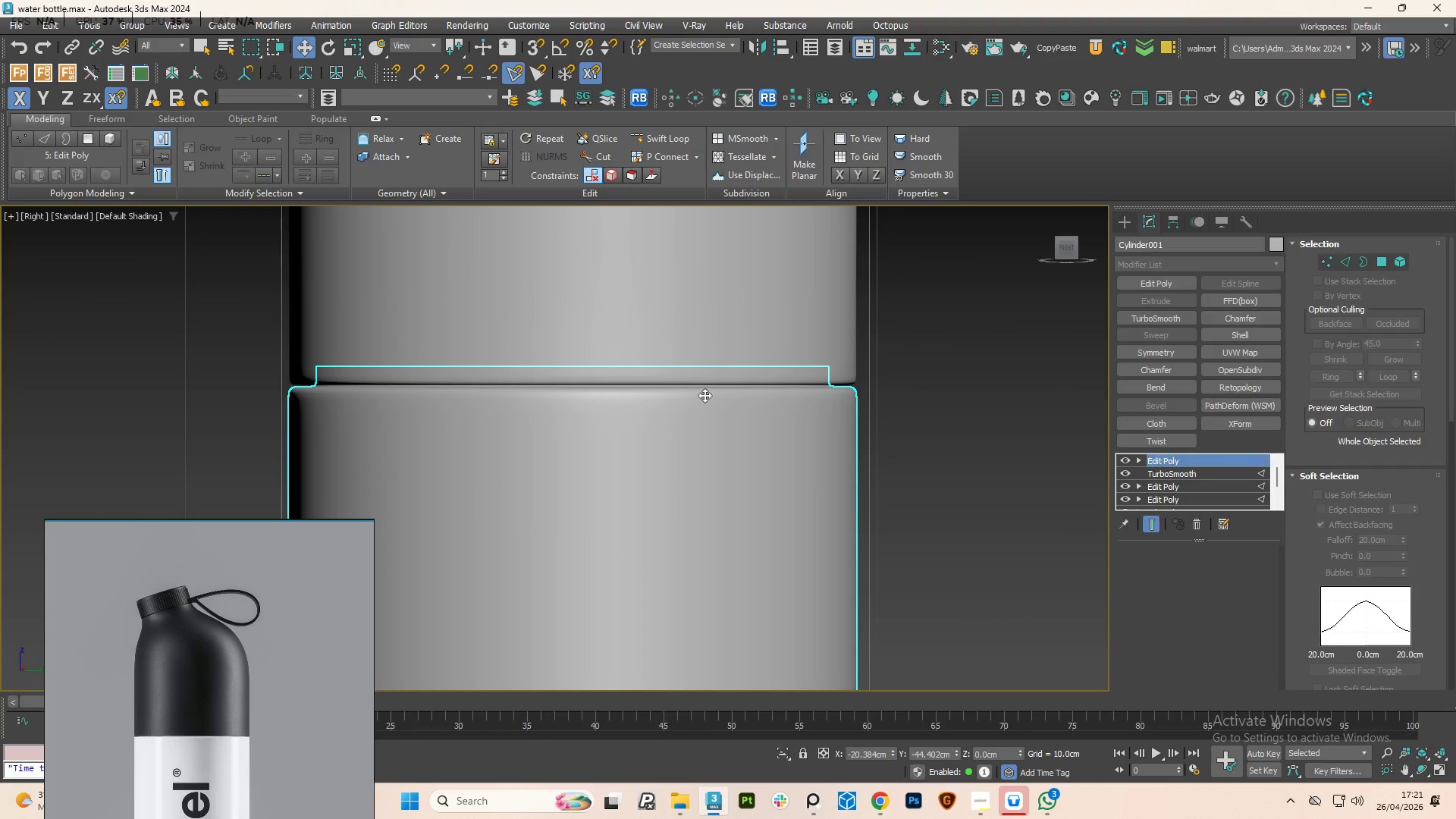 
scroll: coordinate [686, 563], scroll_direction: down, amount: 4.0
 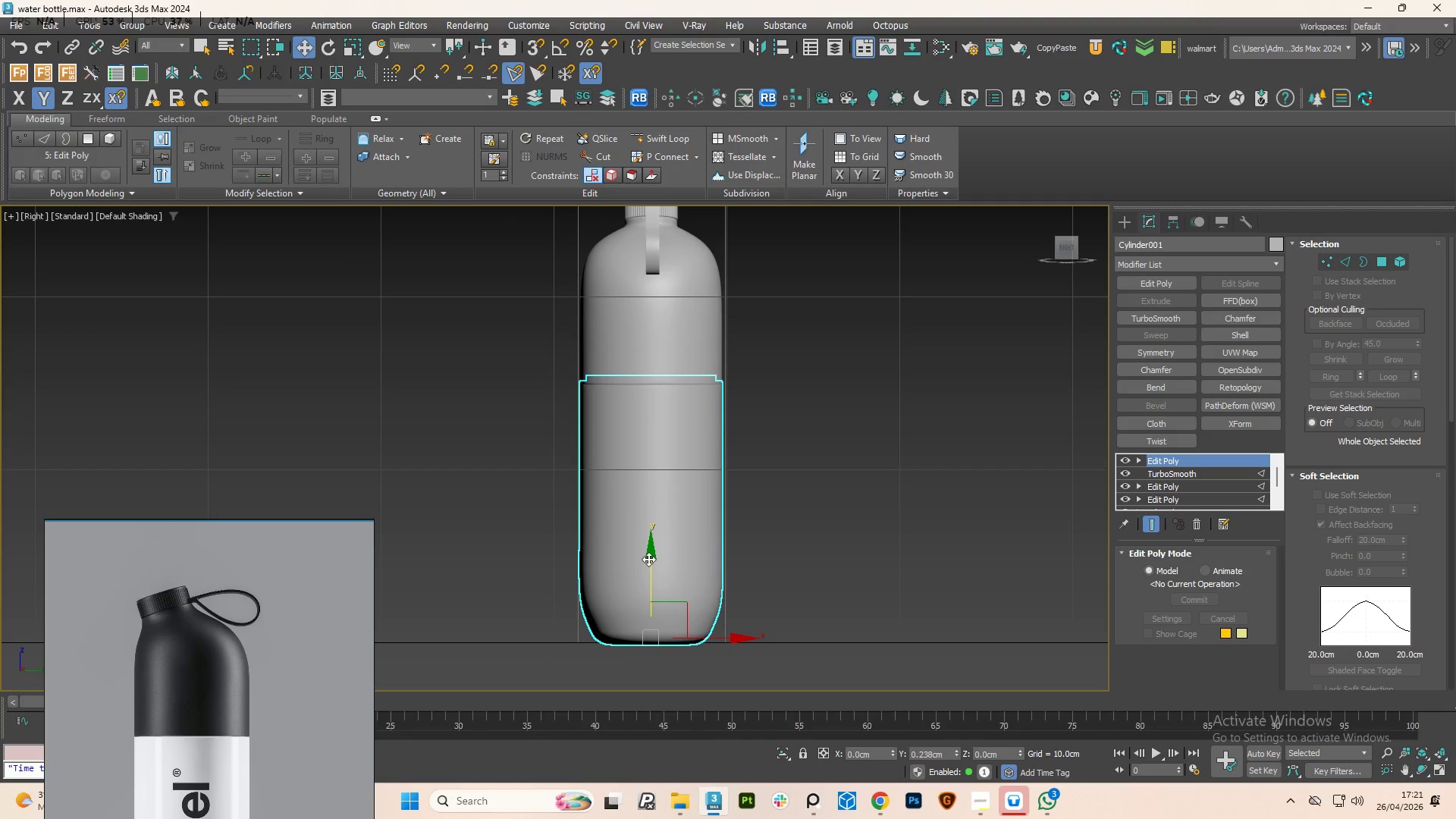 
left_click_drag(start_coordinate=[755, 427], to_coordinate=[758, 441])
 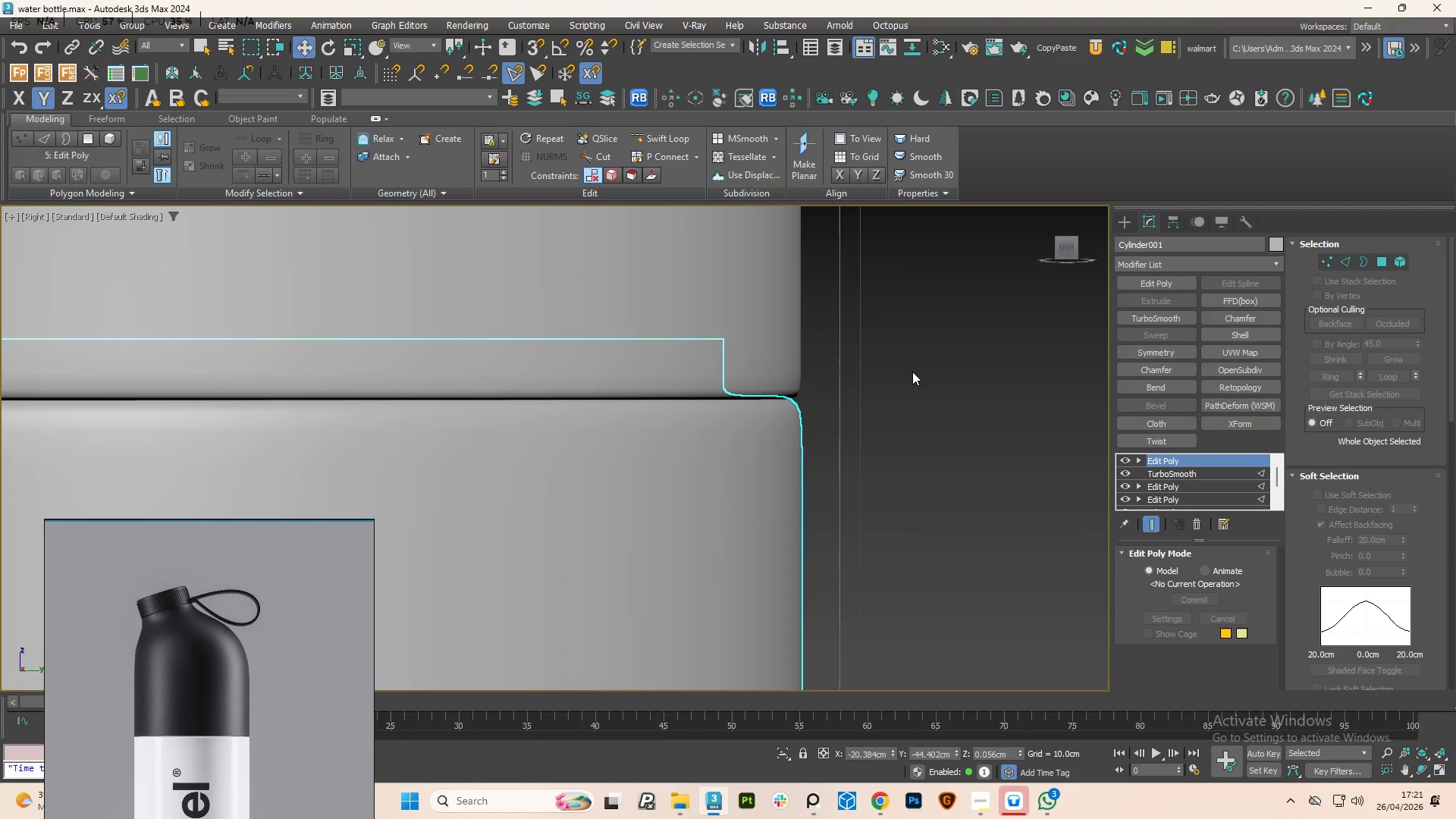 
scroll: coordinate [748, 407], scroll_direction: up, amount: 7.0
 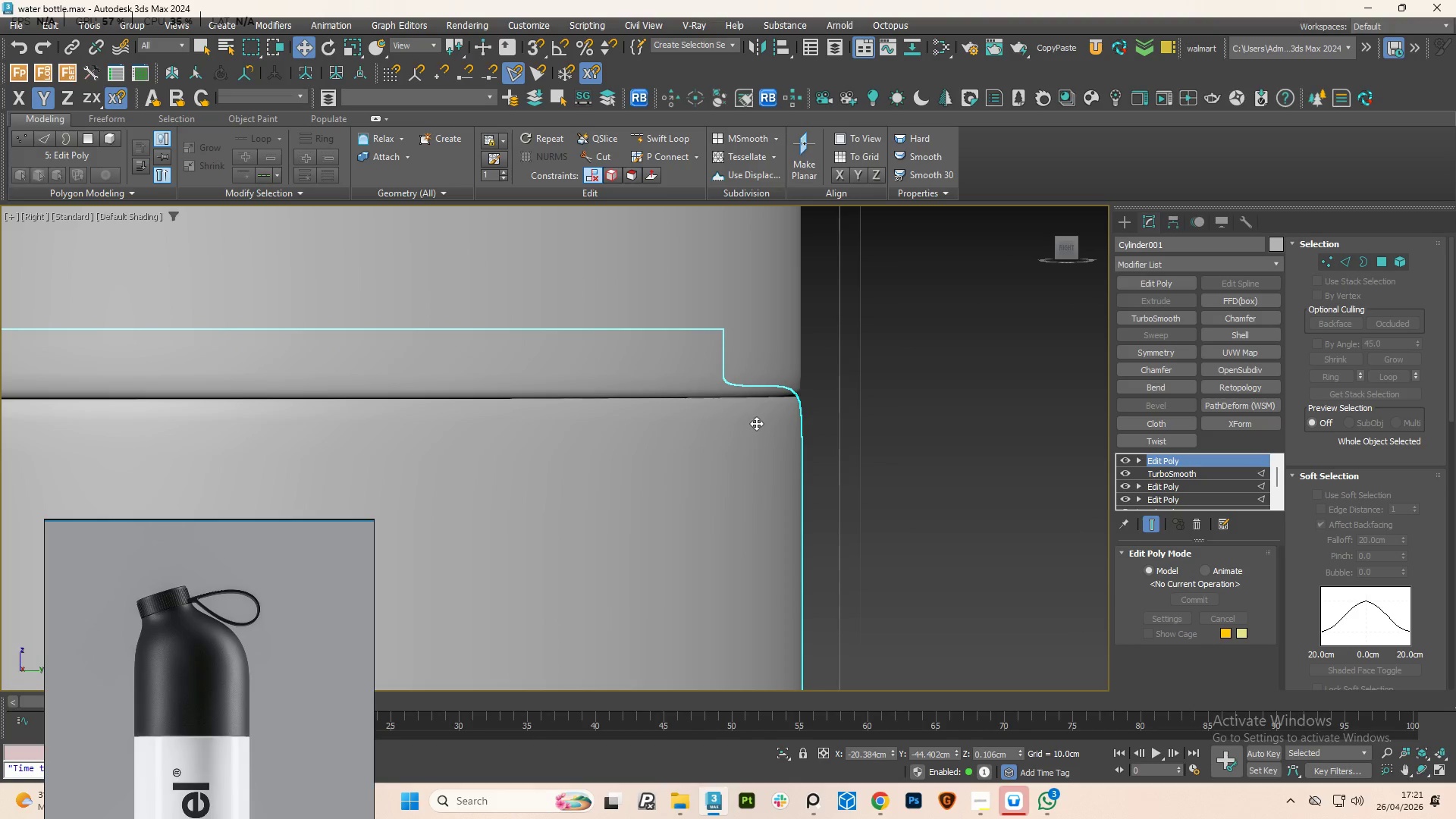 
left_click([912, 372])
 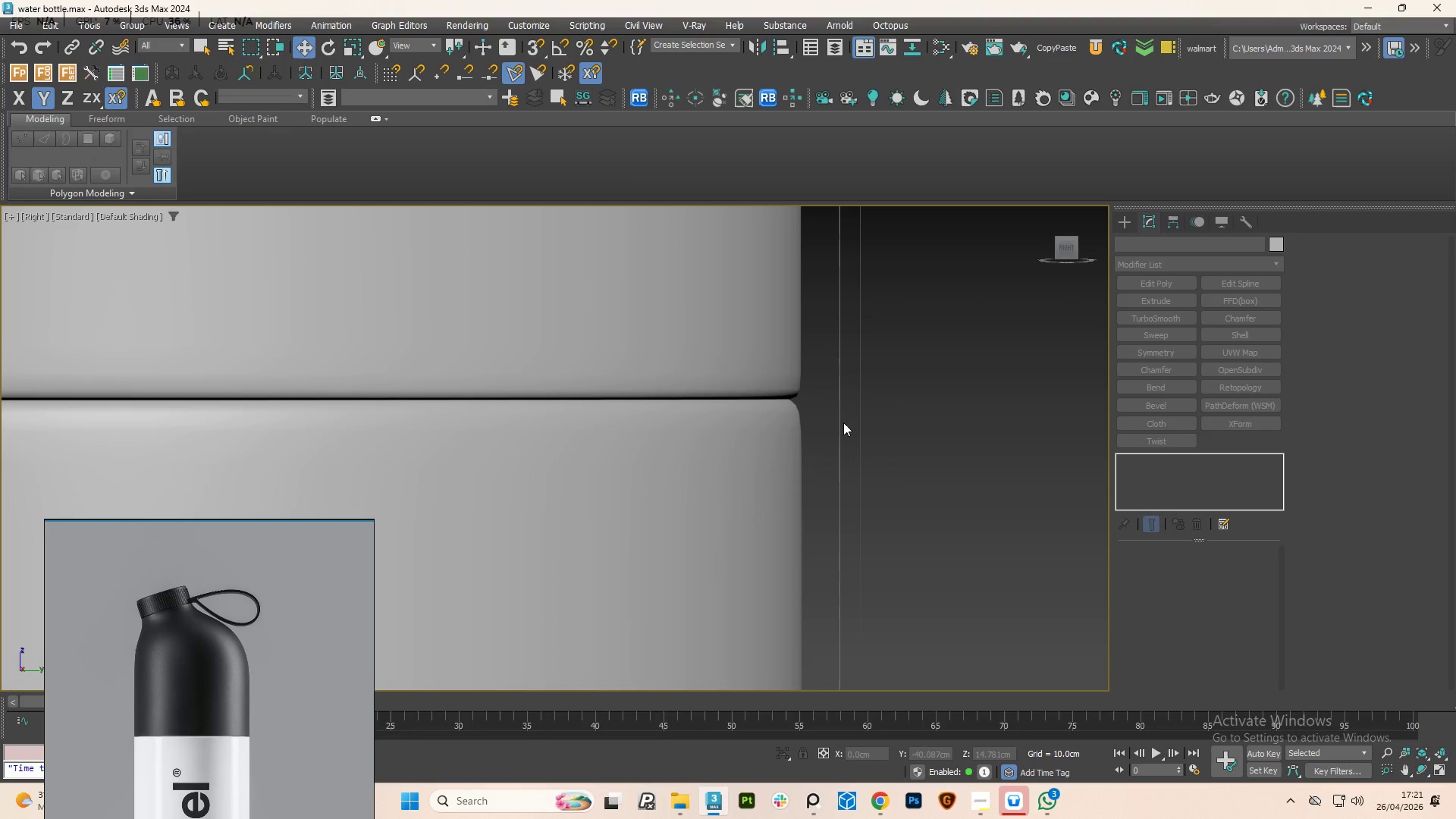 
left_click([778, 464])
 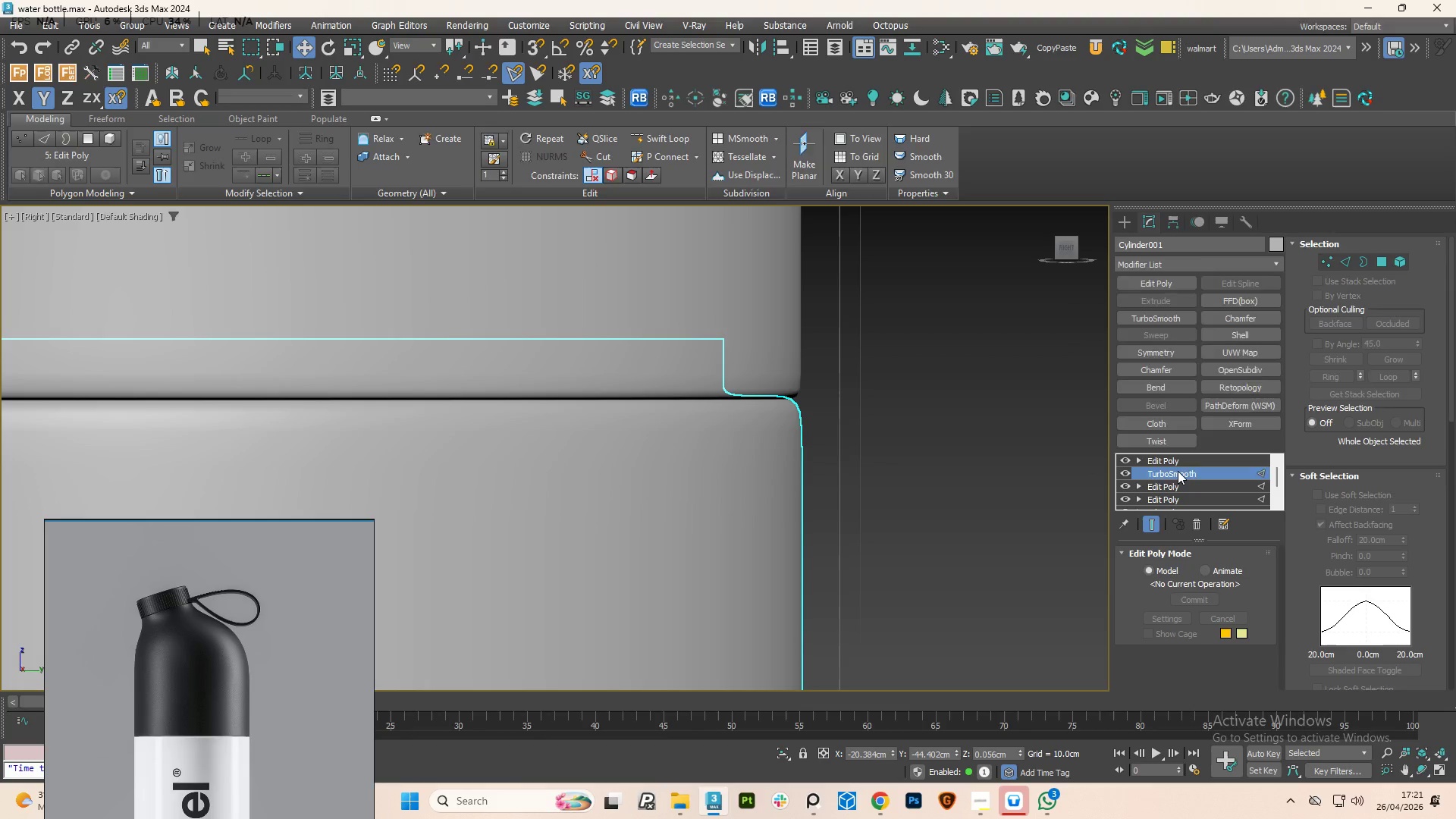 
left_click([1172, 460])
 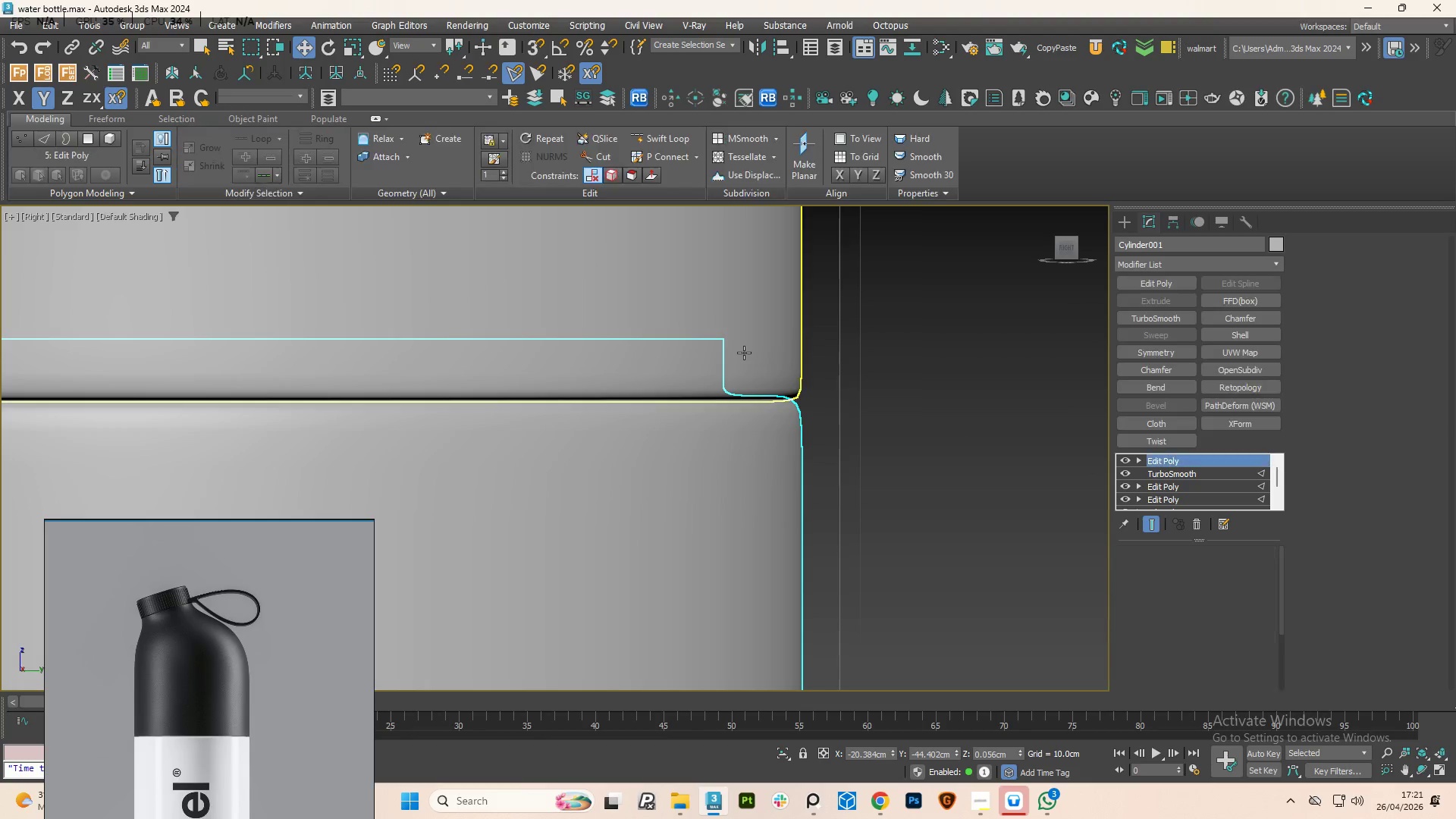 
left_click([728, 331])
 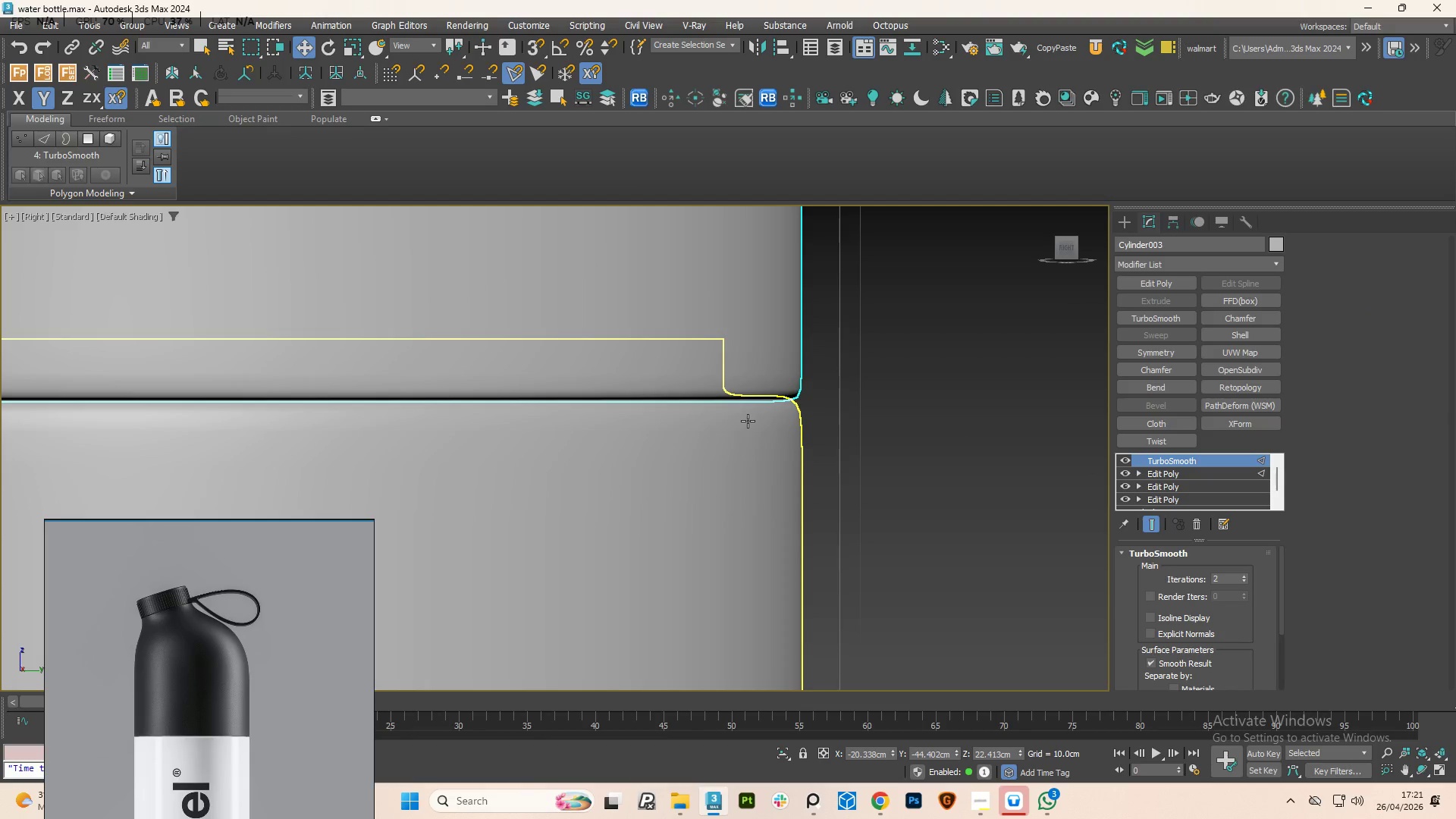 
scroll: coordinate [714, 410], scroll_direction: down, amount: 8.0
 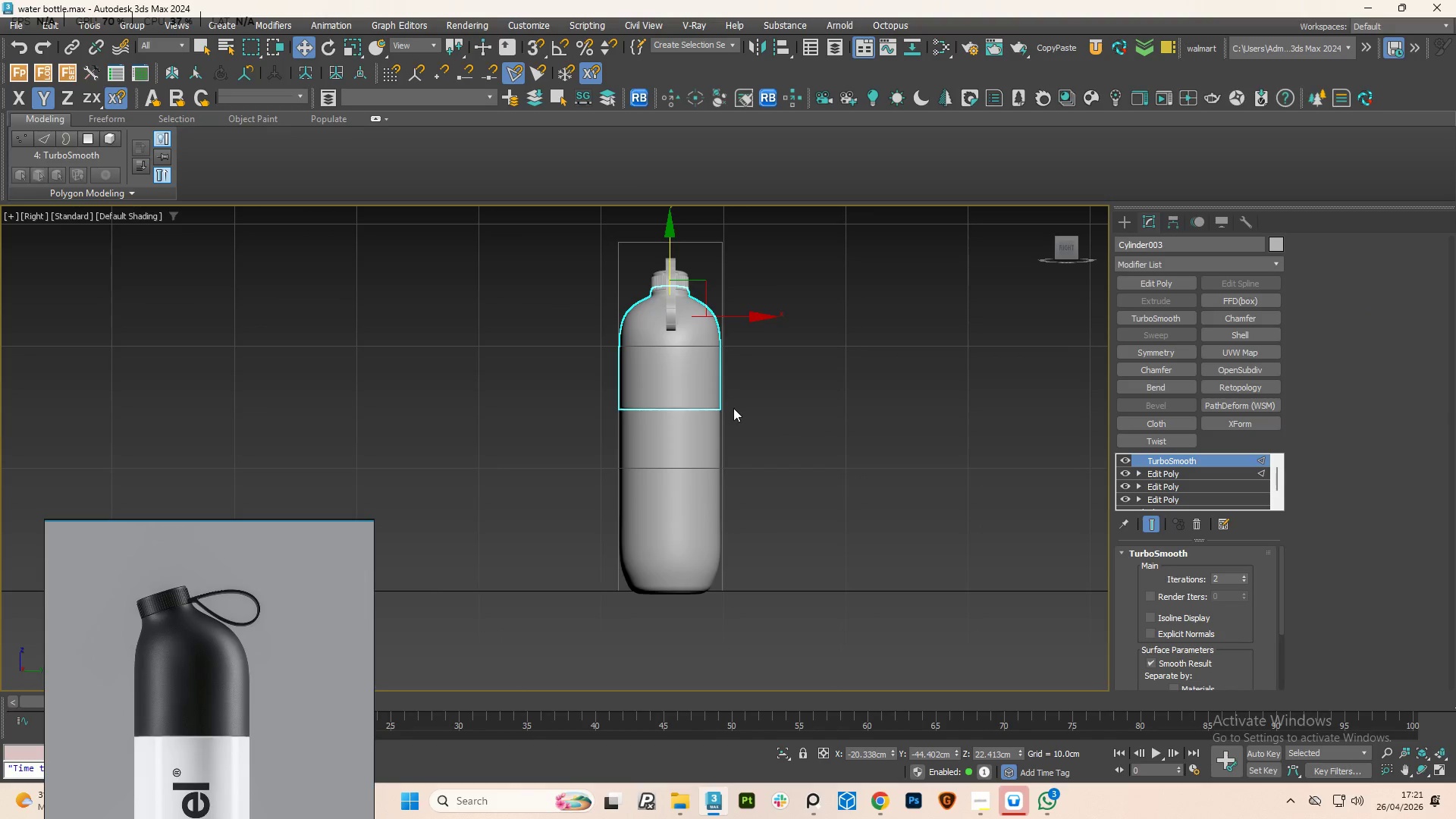 
hold_key(key=AltLeft, duration=2.59)
 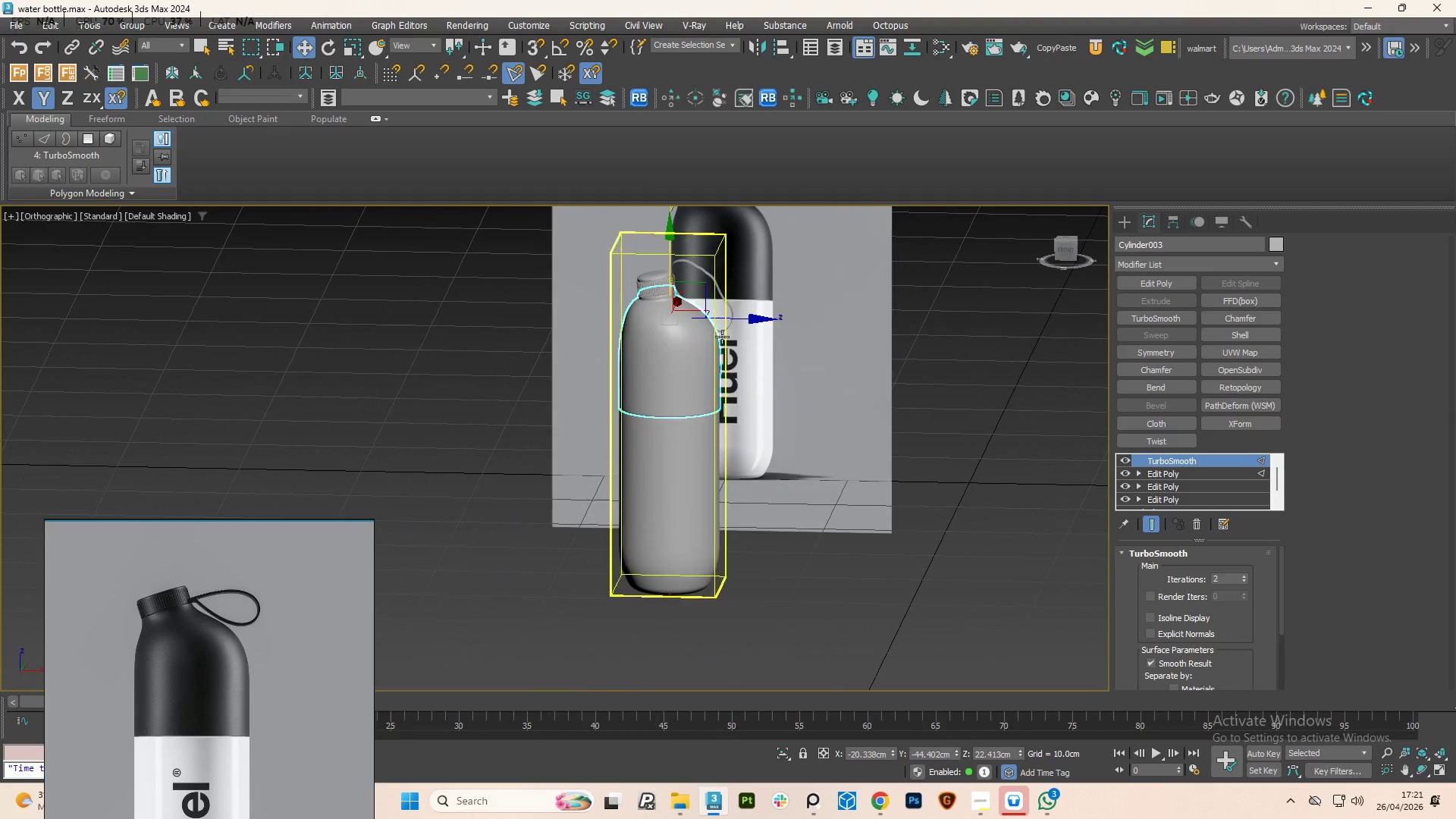 
hold_key(key=AltLeft, duration=6.09)
 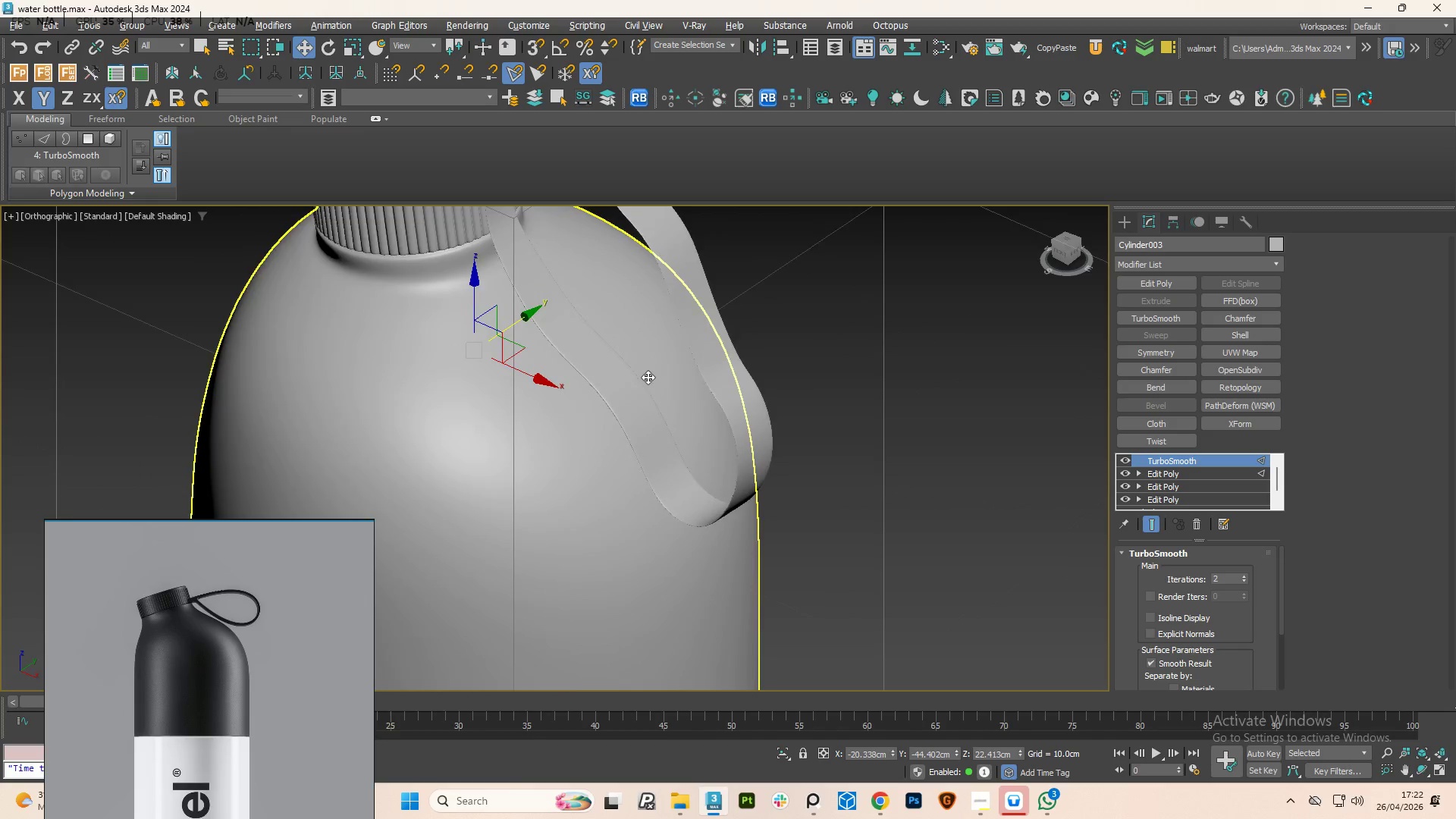 
scroll: coordinate [711, 315], scroll_direction: up, amount: 5.0
 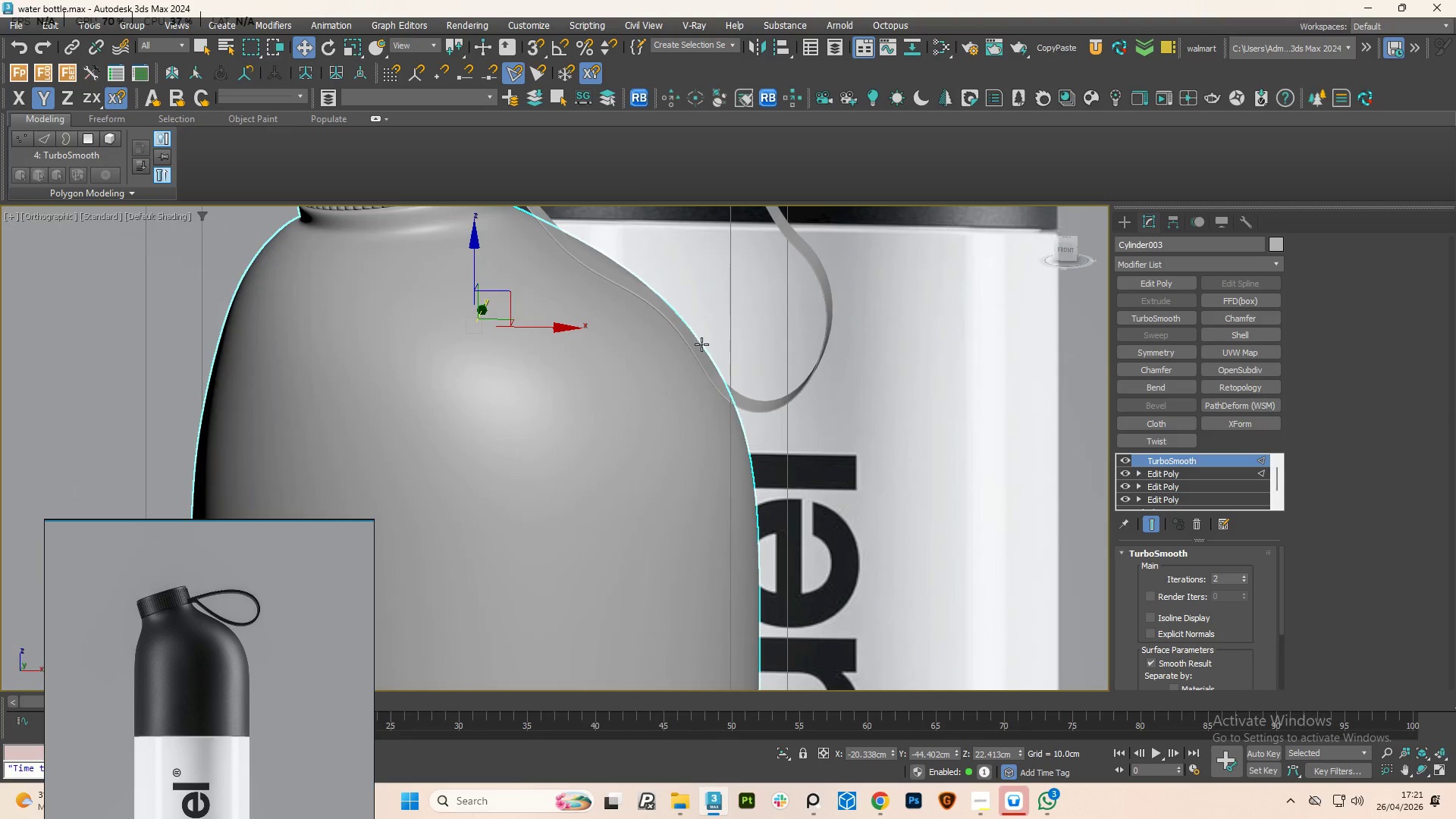 
hold_key(key=AltLeft, duration=1.73)
 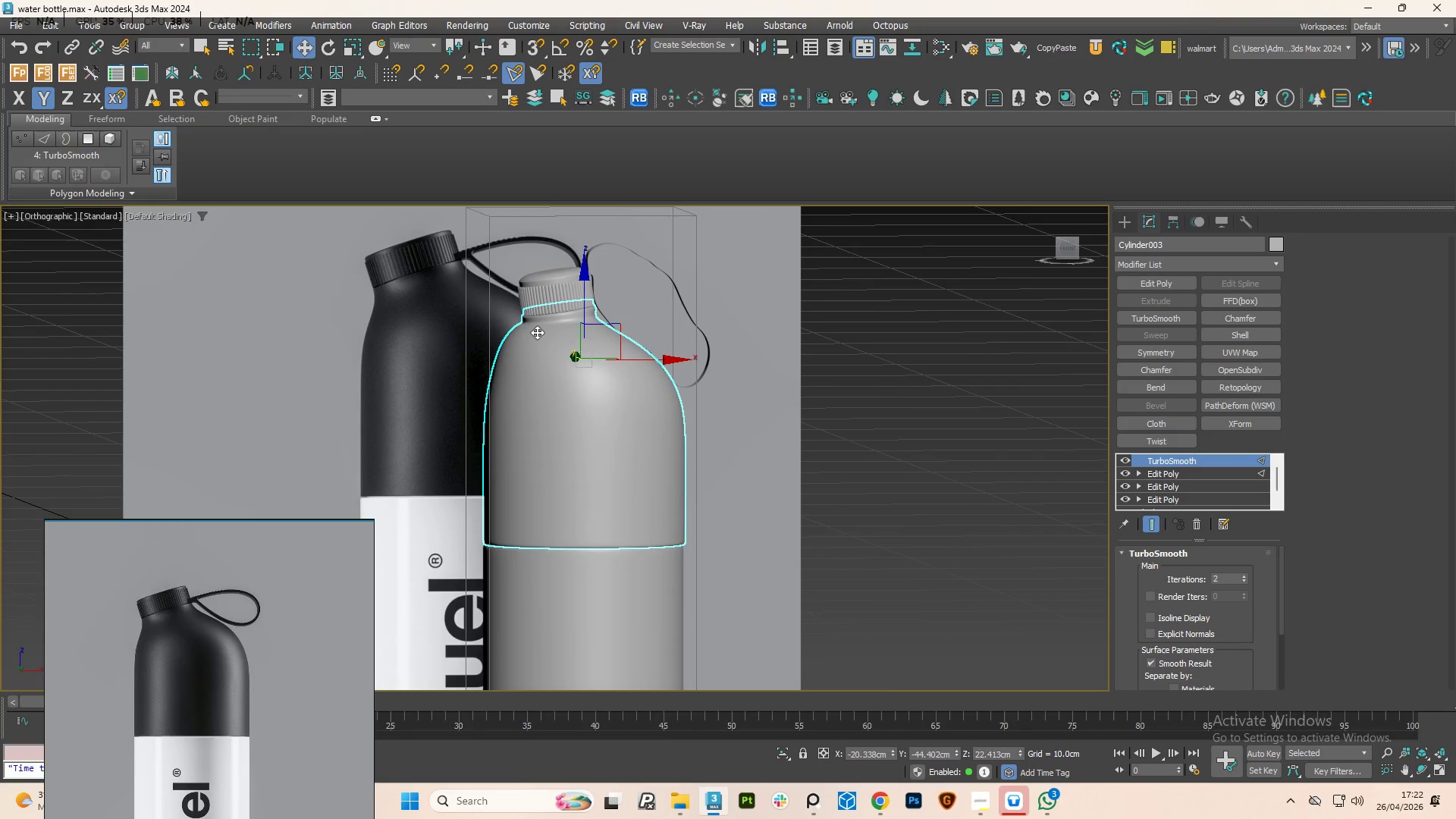 
scroll: coordinate [644, 382], scroll_direction: down, amount: 3.0
 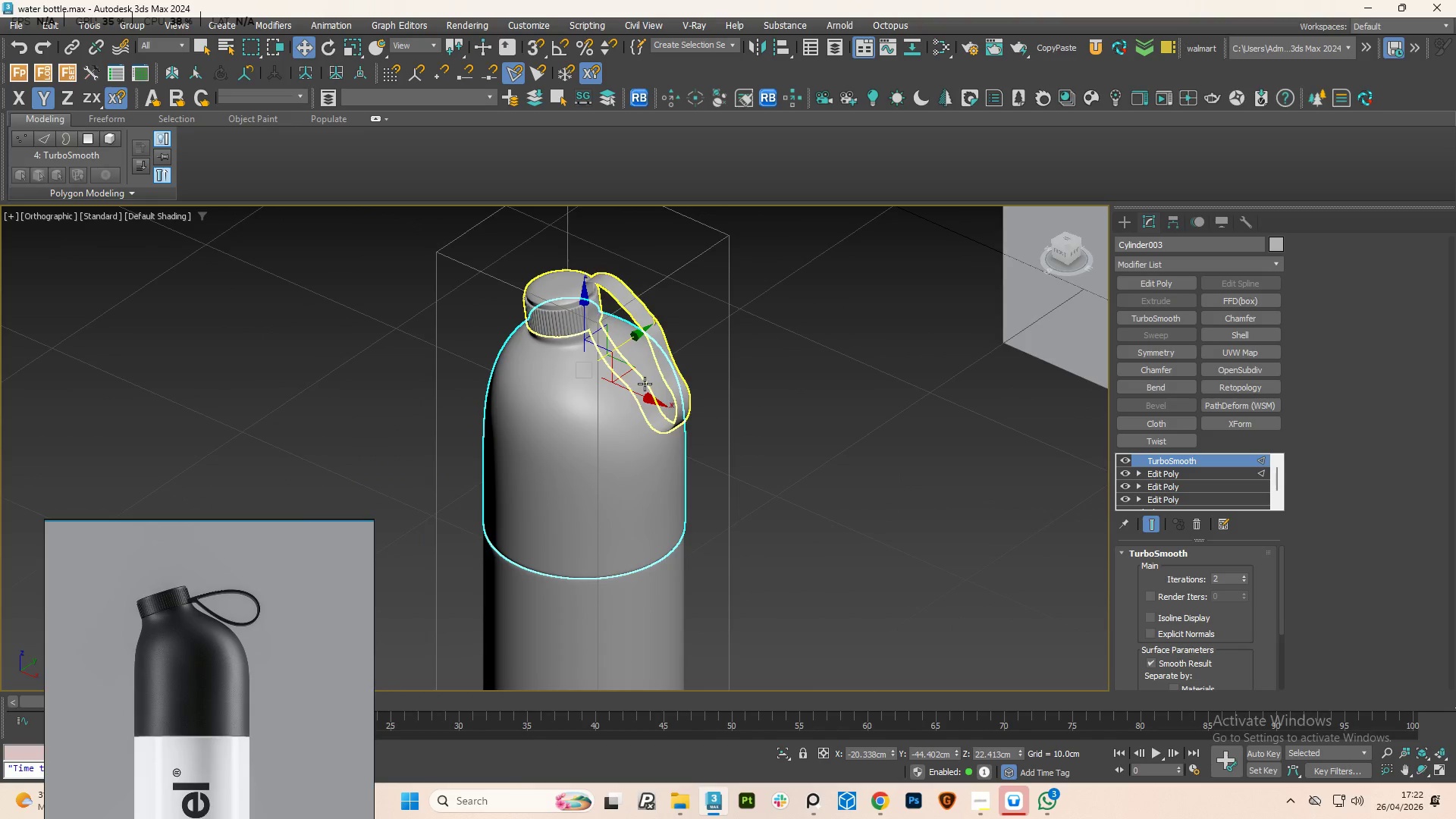 
hold_key(key=AltLeft, duration=0.69)
scroll: coordinate [532, 318], scroll_direction: up, amount: 1.0
 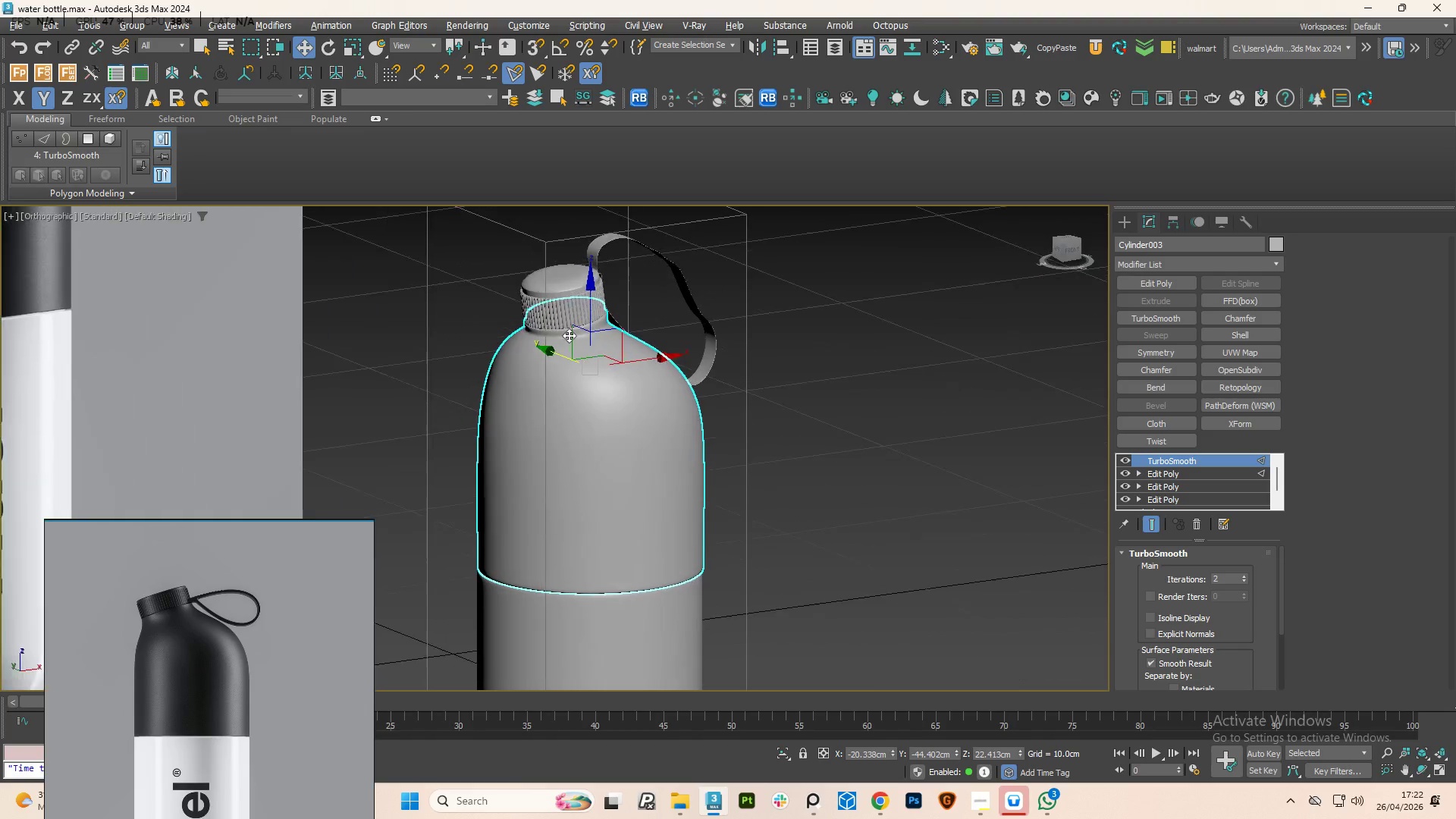 
left_click([549, 289])
 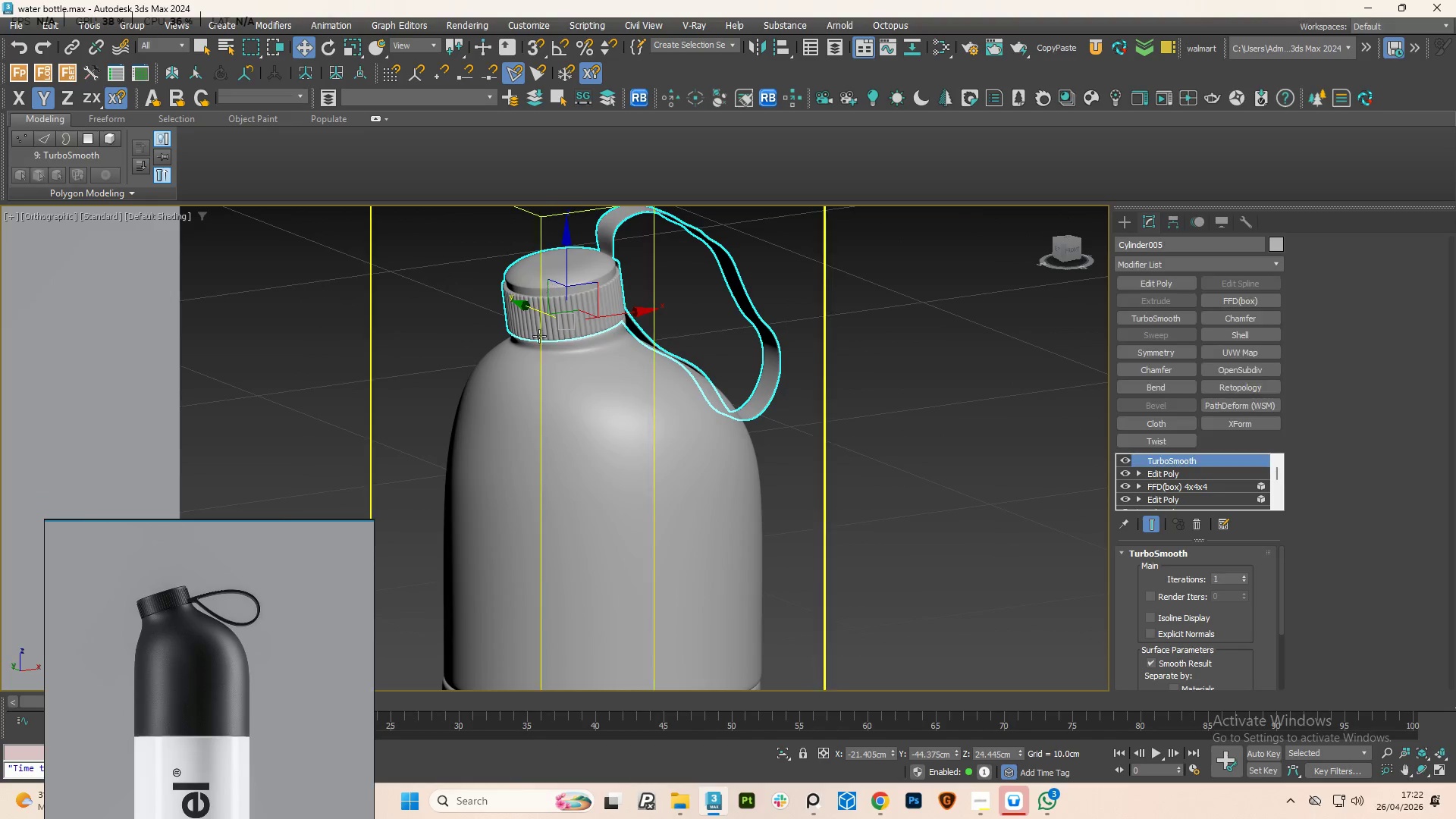 
scroll: coordinate [561, 303], scroll_direction: up, amount: 1.0
 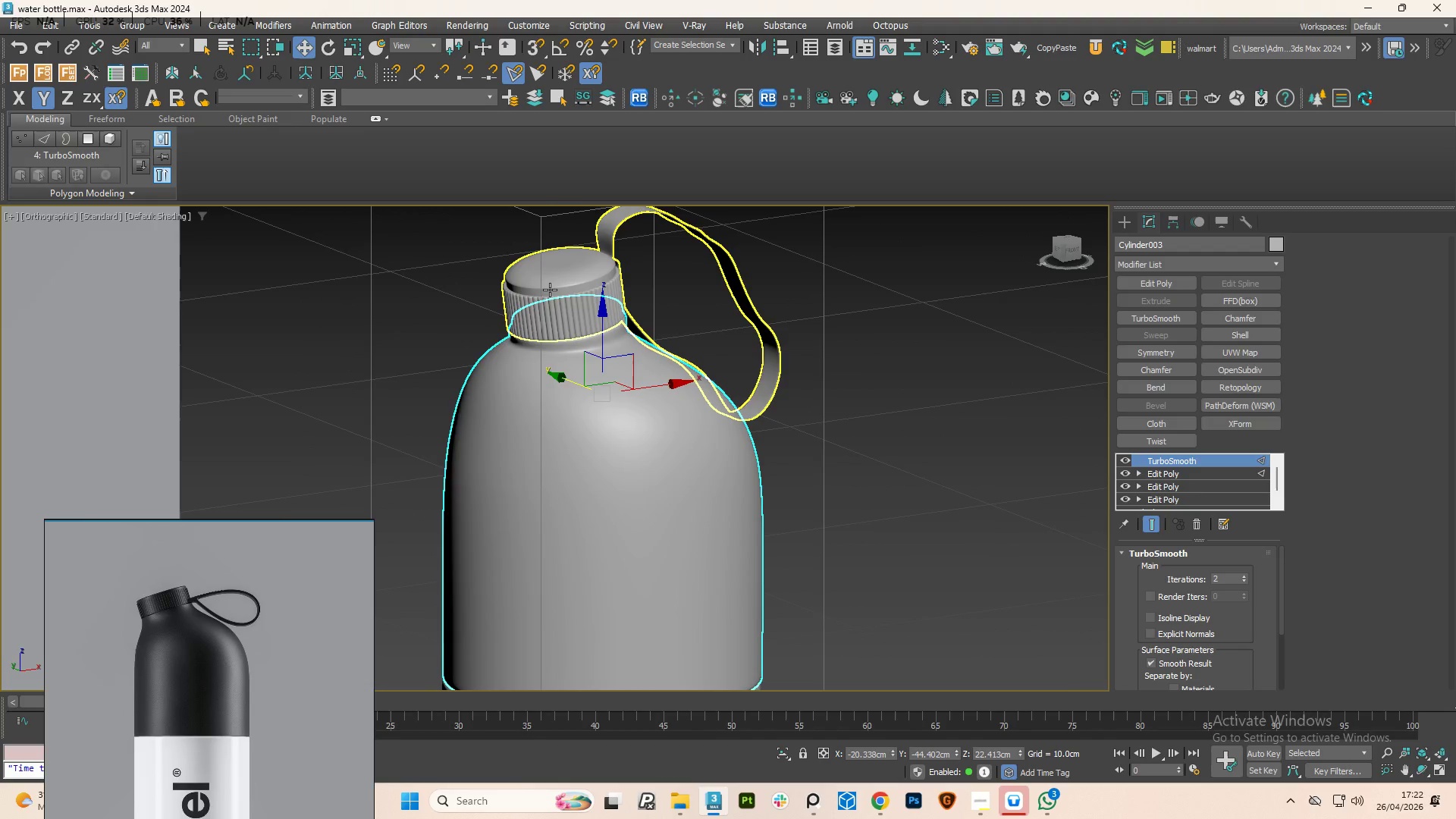 
hold_key(key=AltLeft, duration=3.25)
 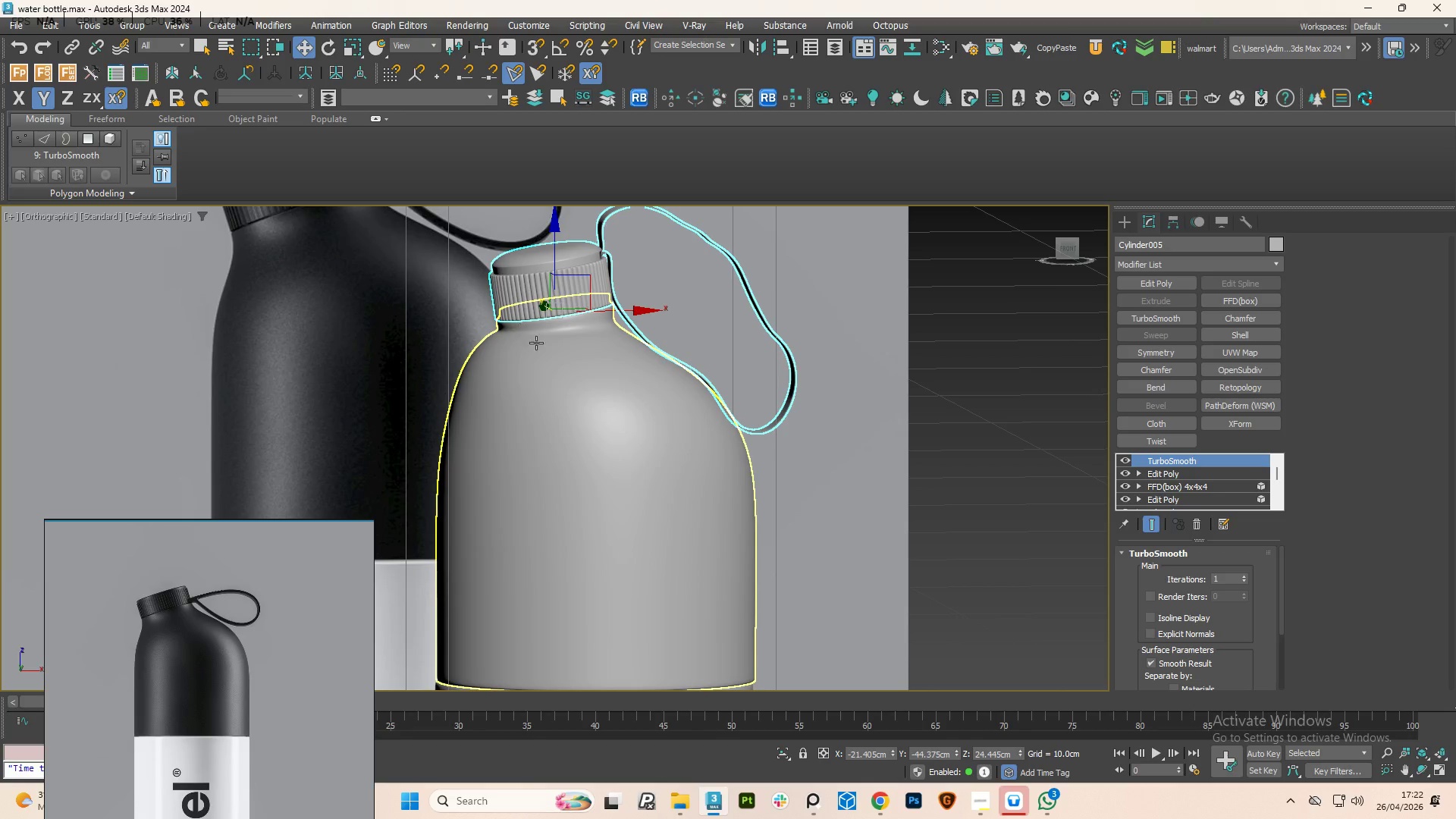 
hold_key(key=AltLeft, duration=1.86)
 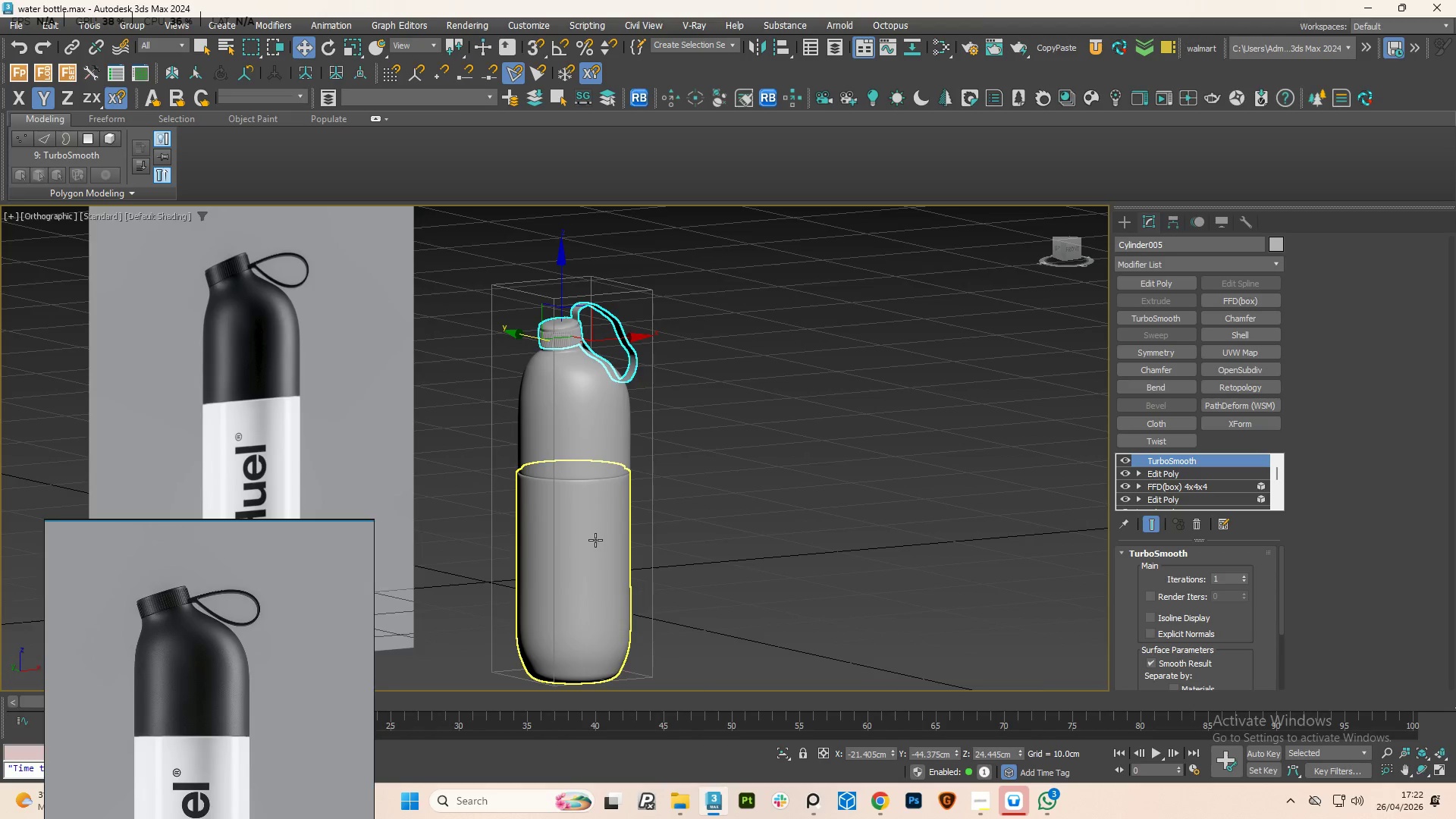 
scroll: coordinate [592, 546], scroll_direction: down, amount: 4.0
 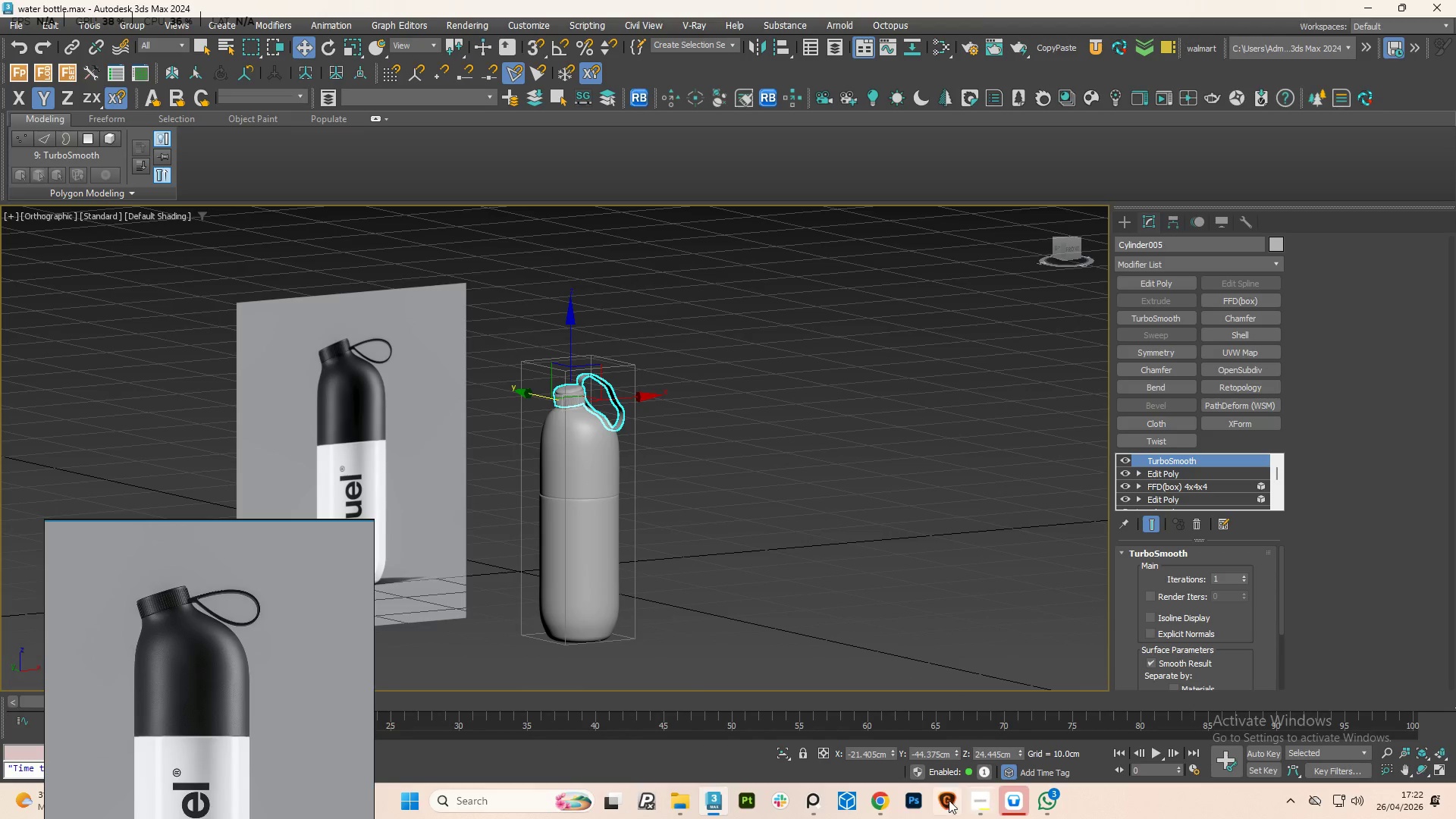 
left_click([980, 806])